 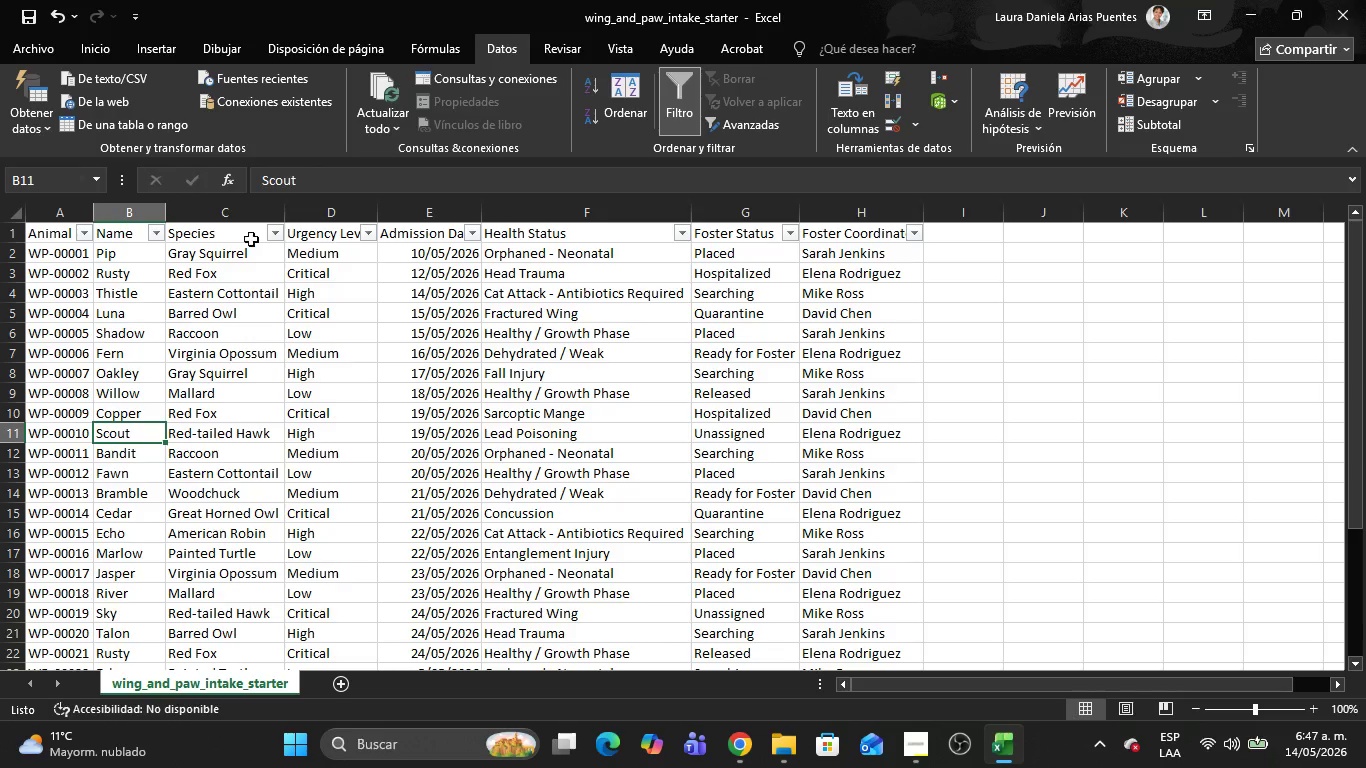 
left_click([278, 231])
 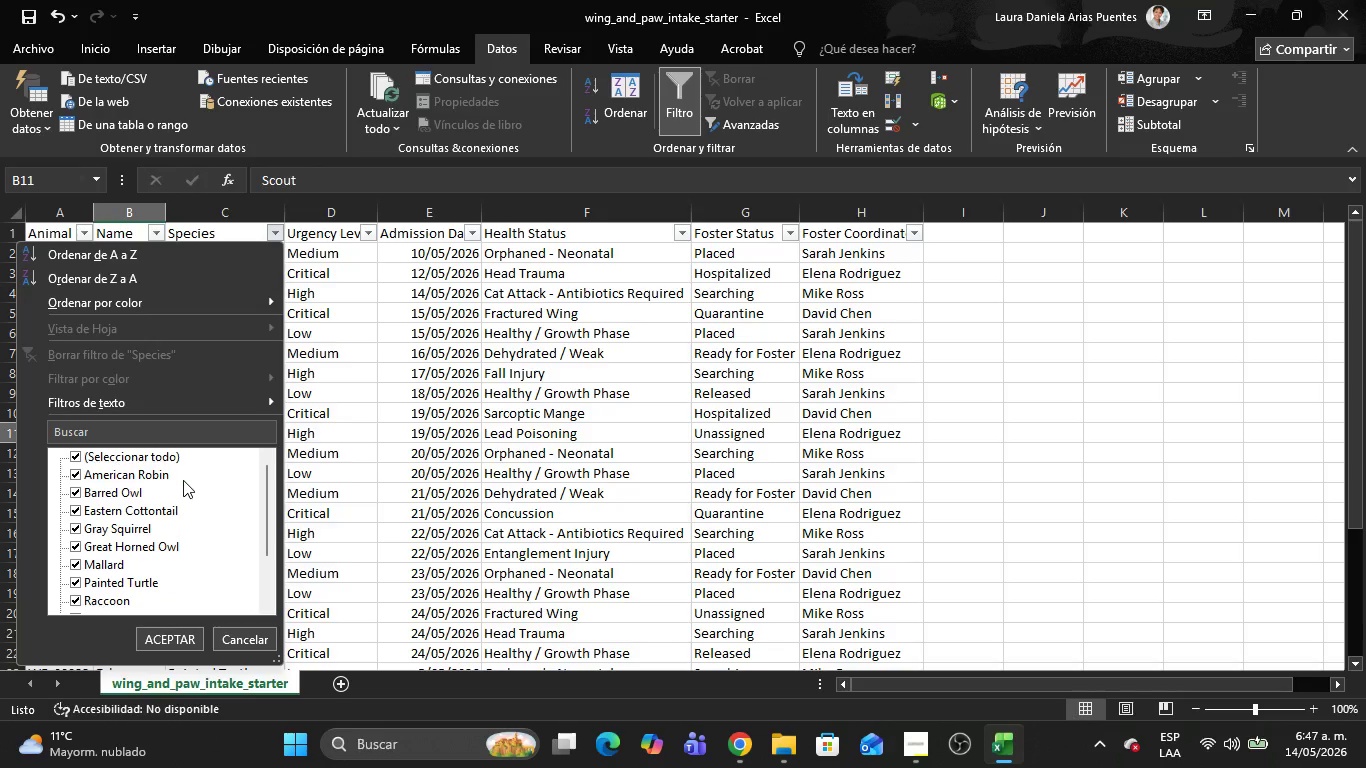 
scroll: coordinate [183, 480], scroll_direction: down, amount: 3.0
 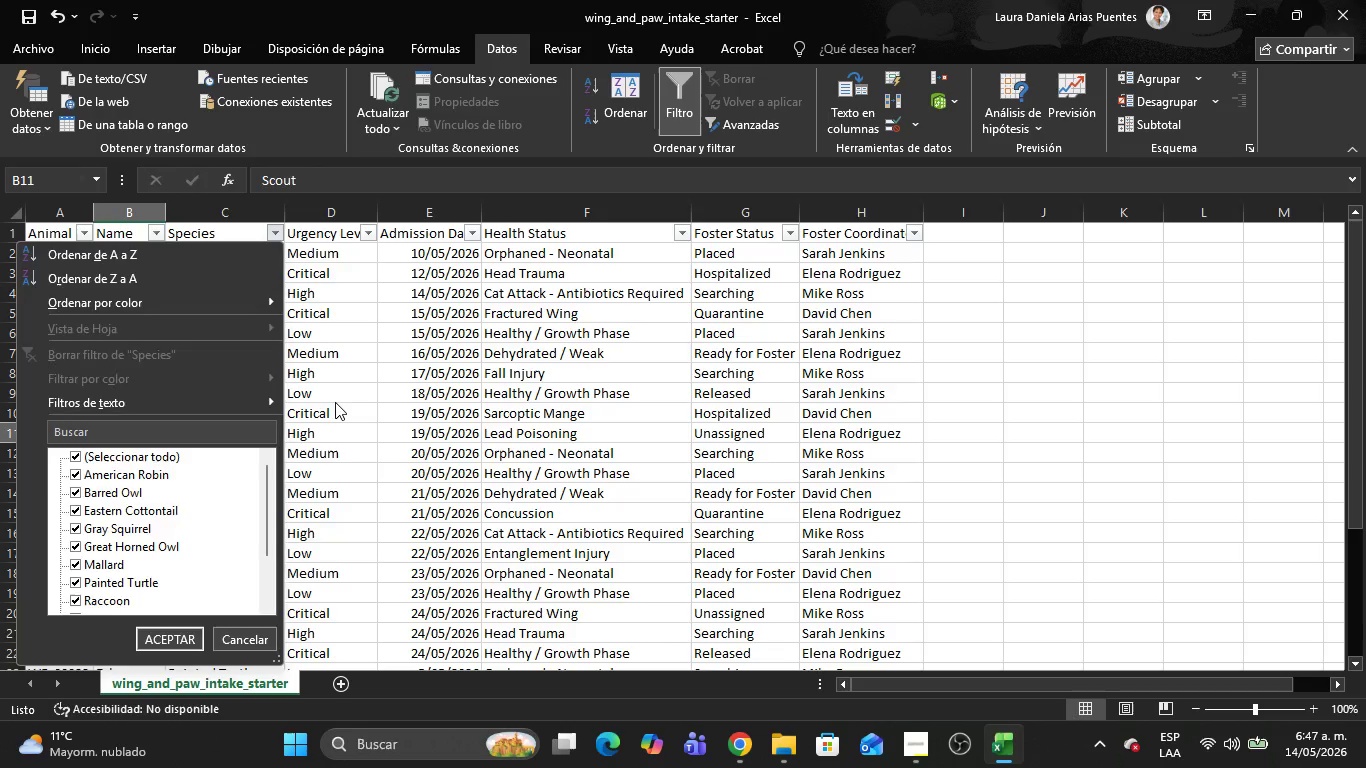 
left_click([336, 402])
 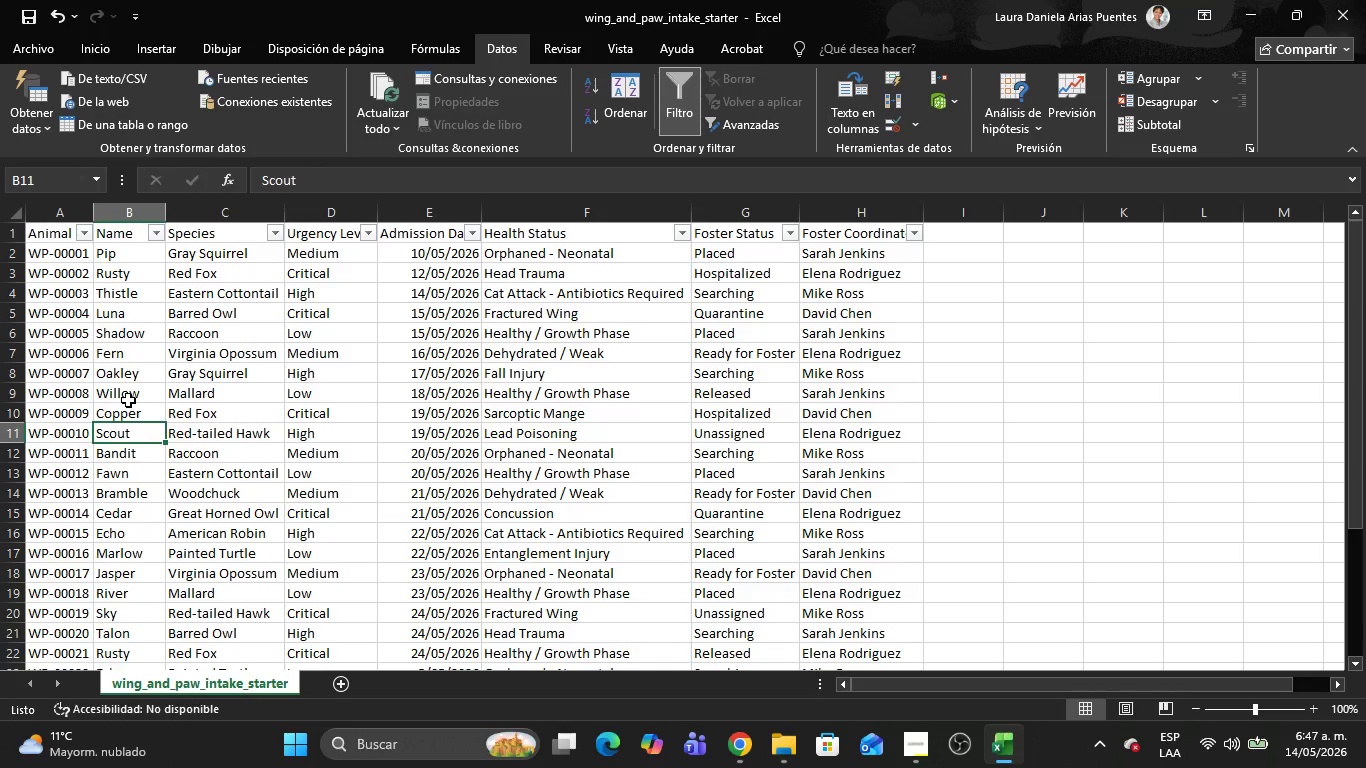 
wait(7.88)
 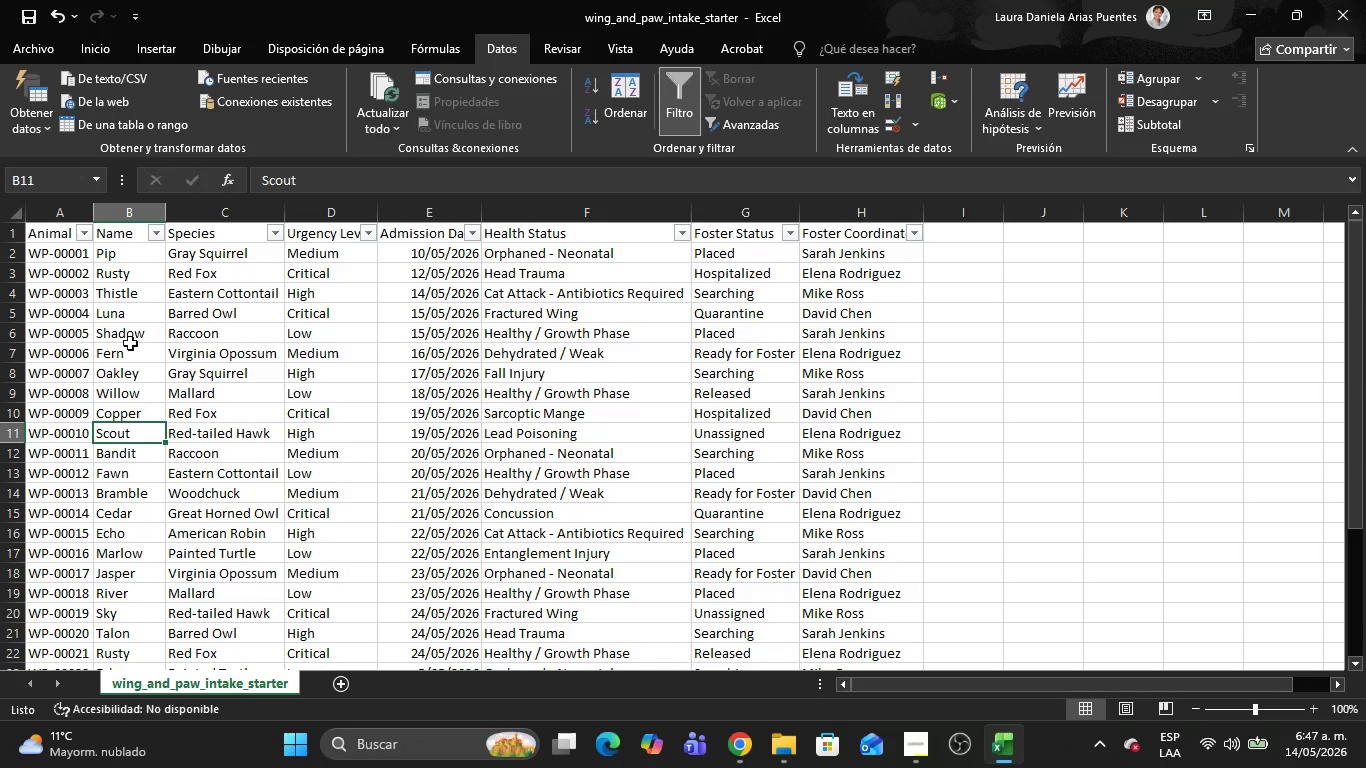 
key(ArrowUp)
 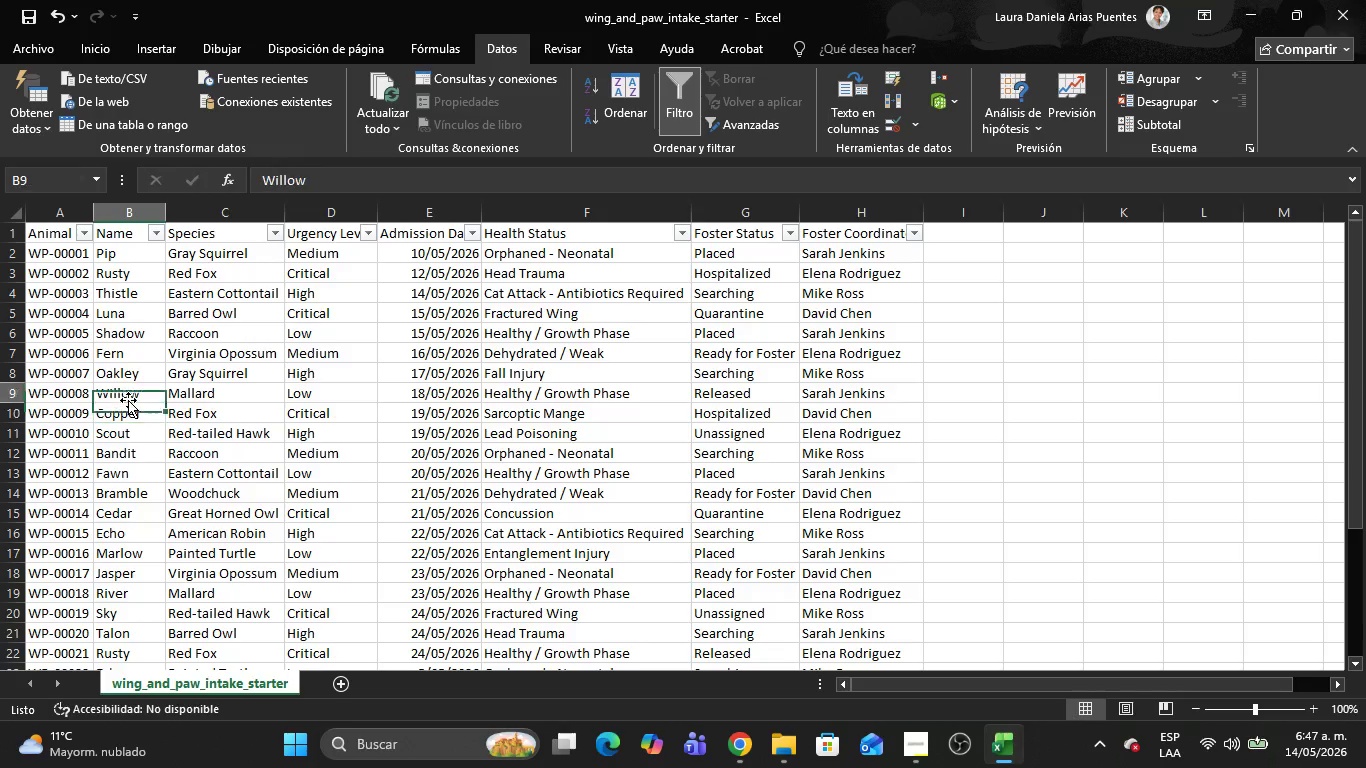 
key(ArrowUp)
 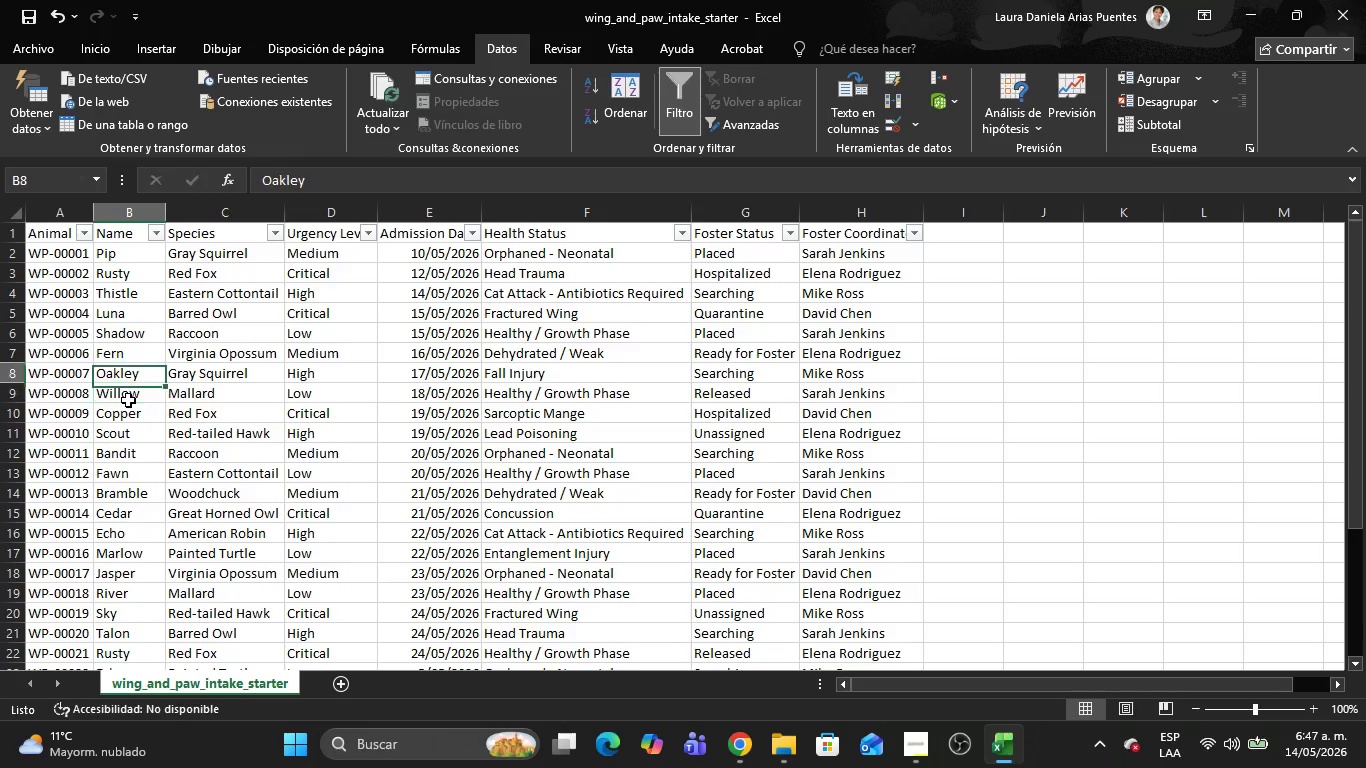 
hold_key(key=ArrowUp, duration=0.94)
 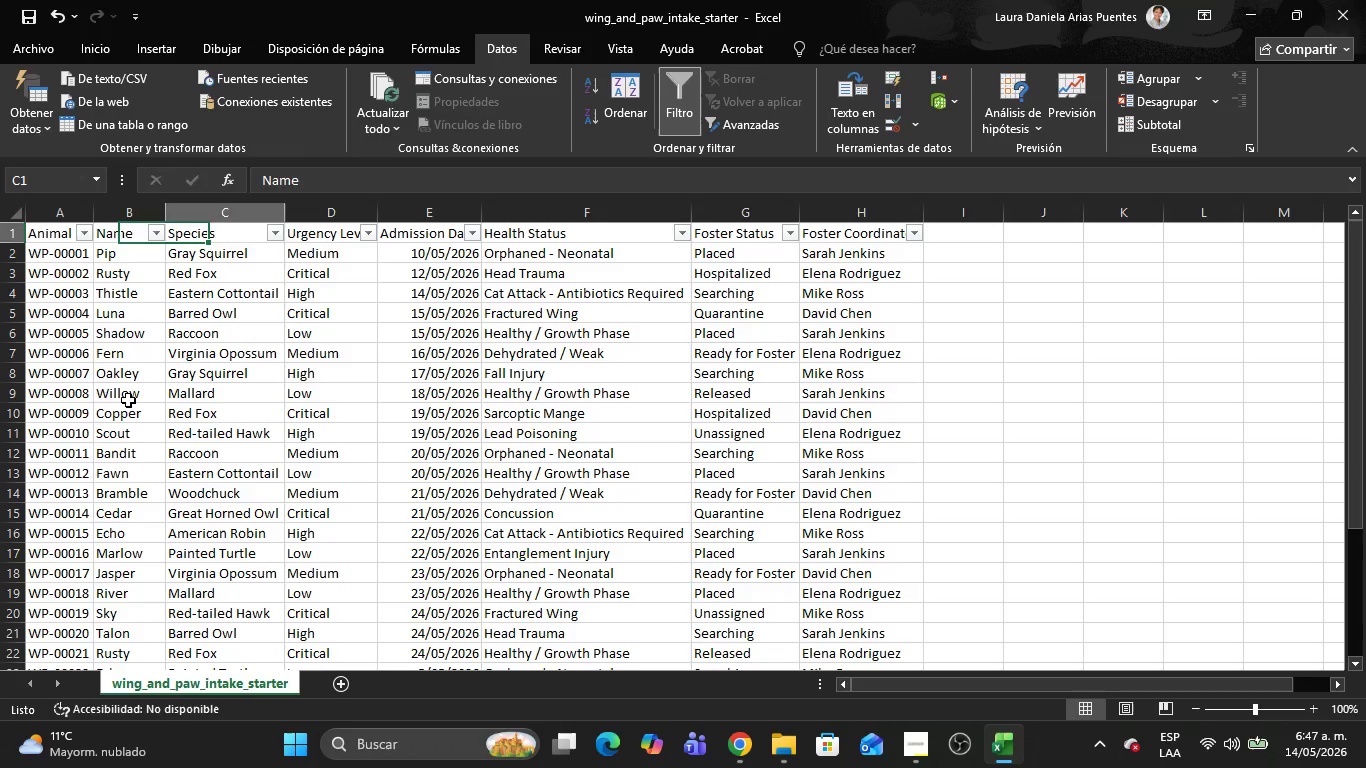 
key(ArrowRight)
 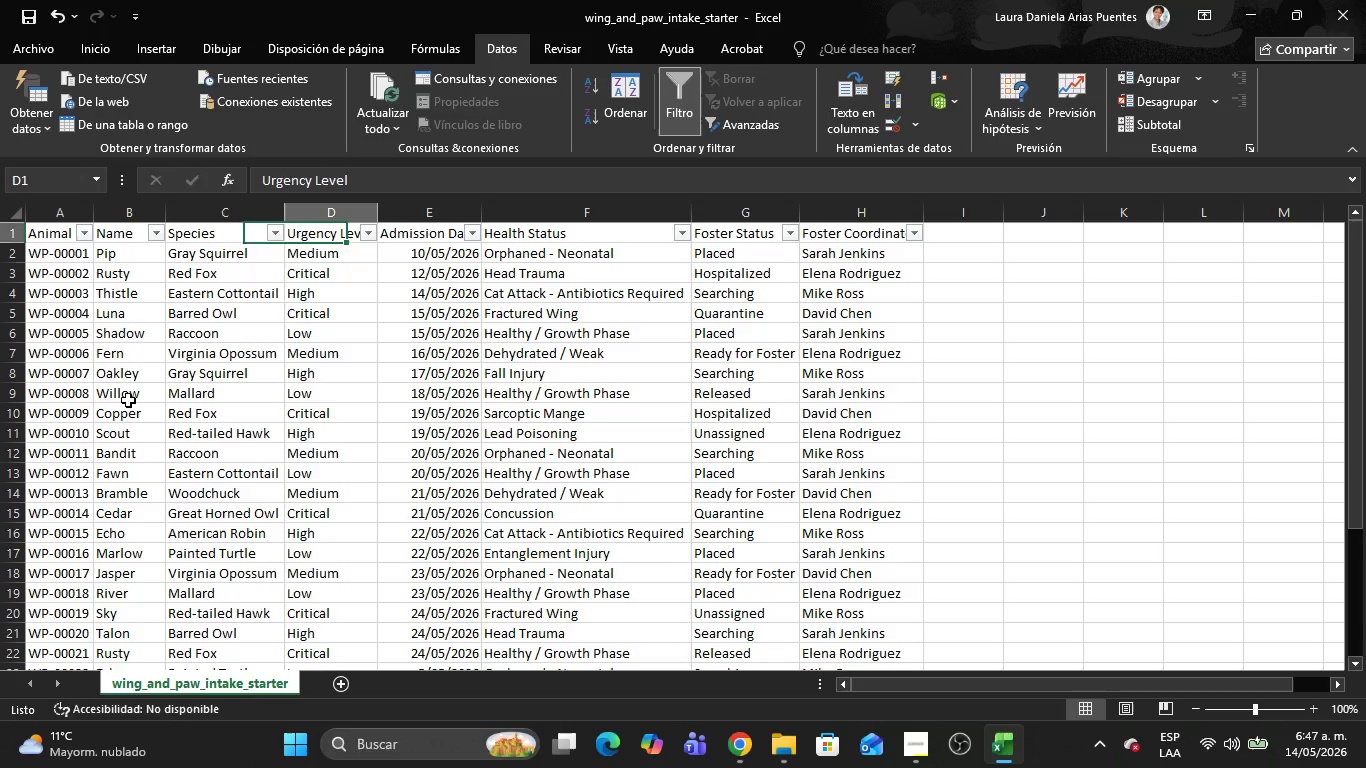 
key(ArrowRight)
 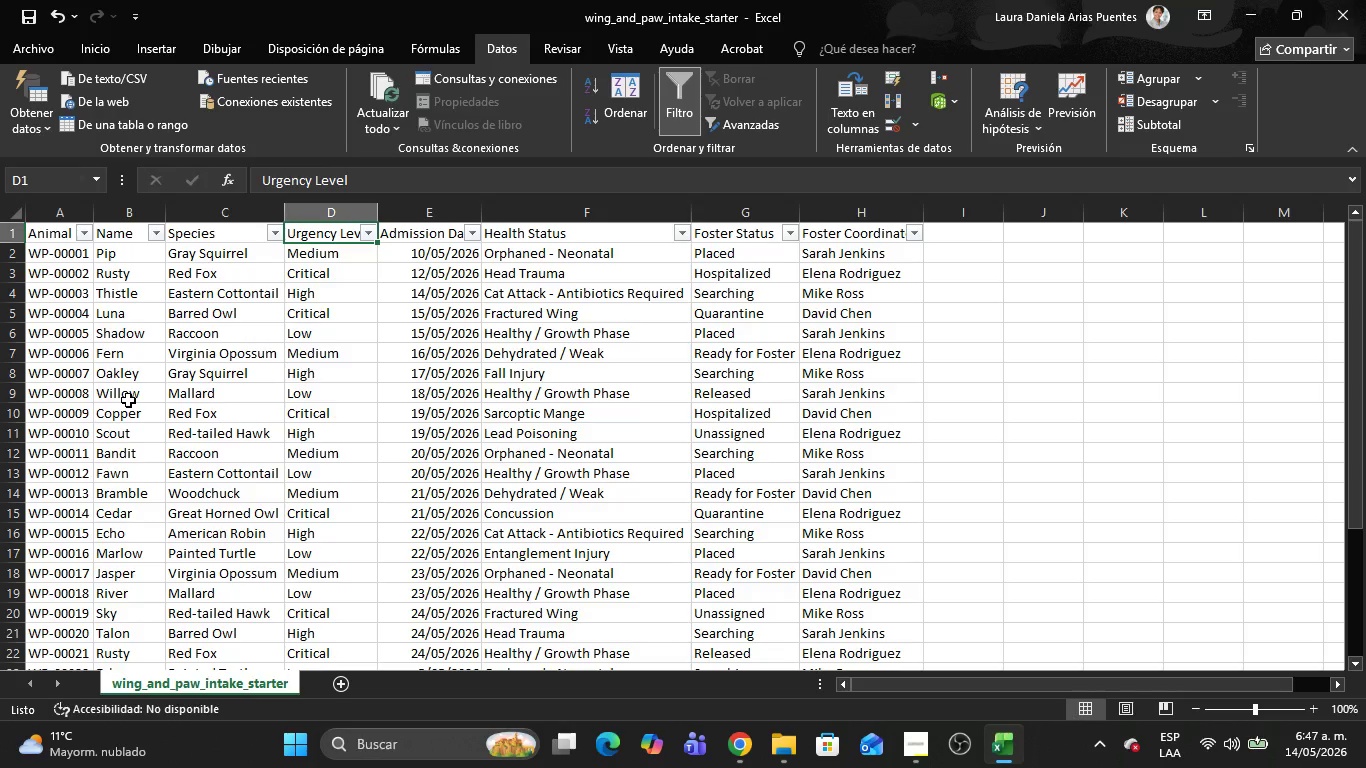 
key(ArrowDown)
 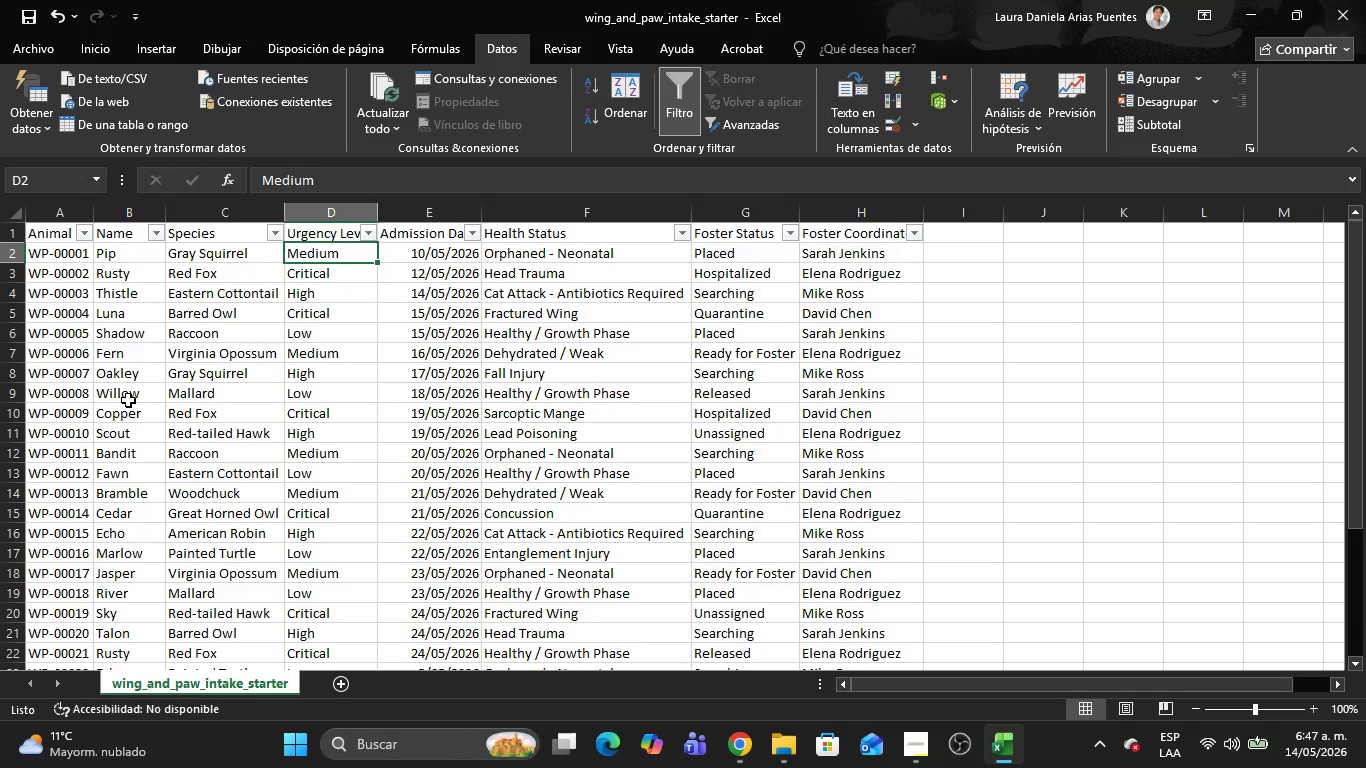 
key(ArrowDown)
 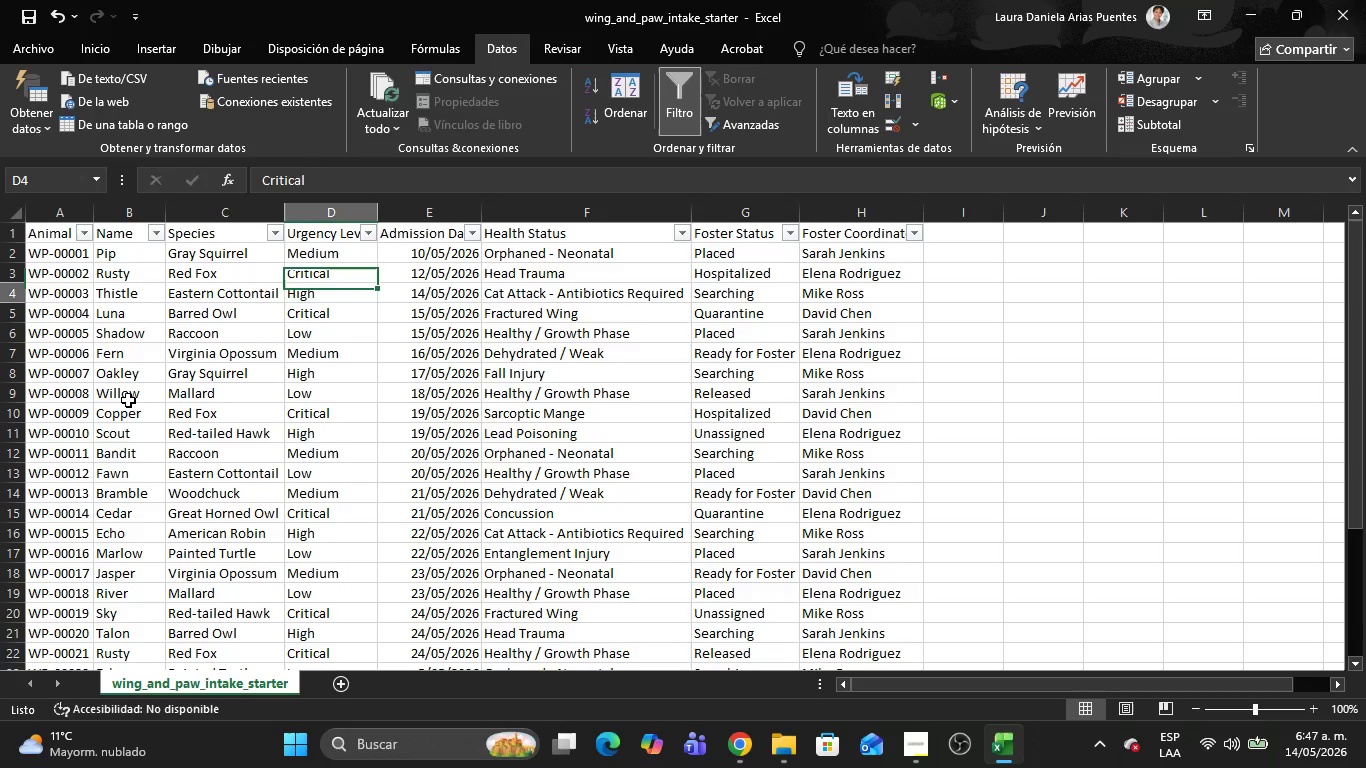 
key(ArrowDown)
 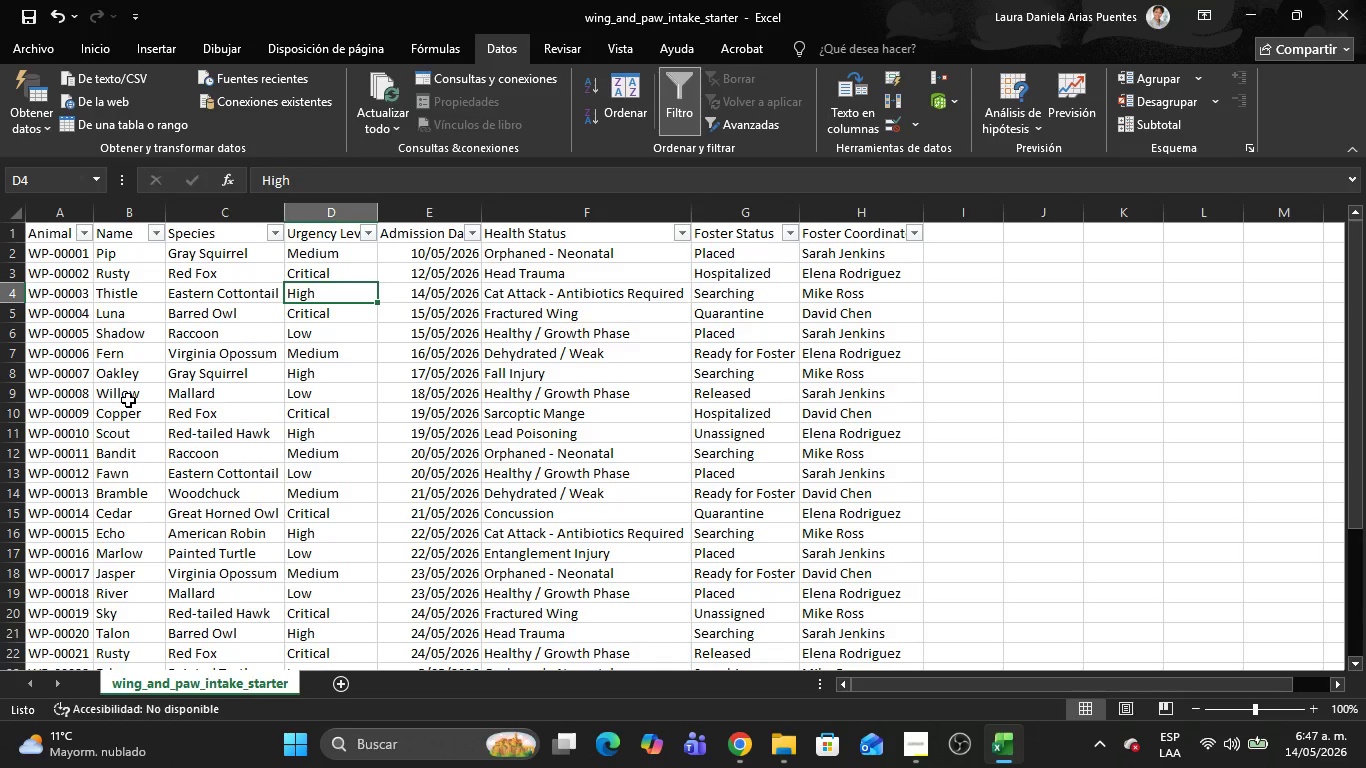 
key(ArrowDown)
 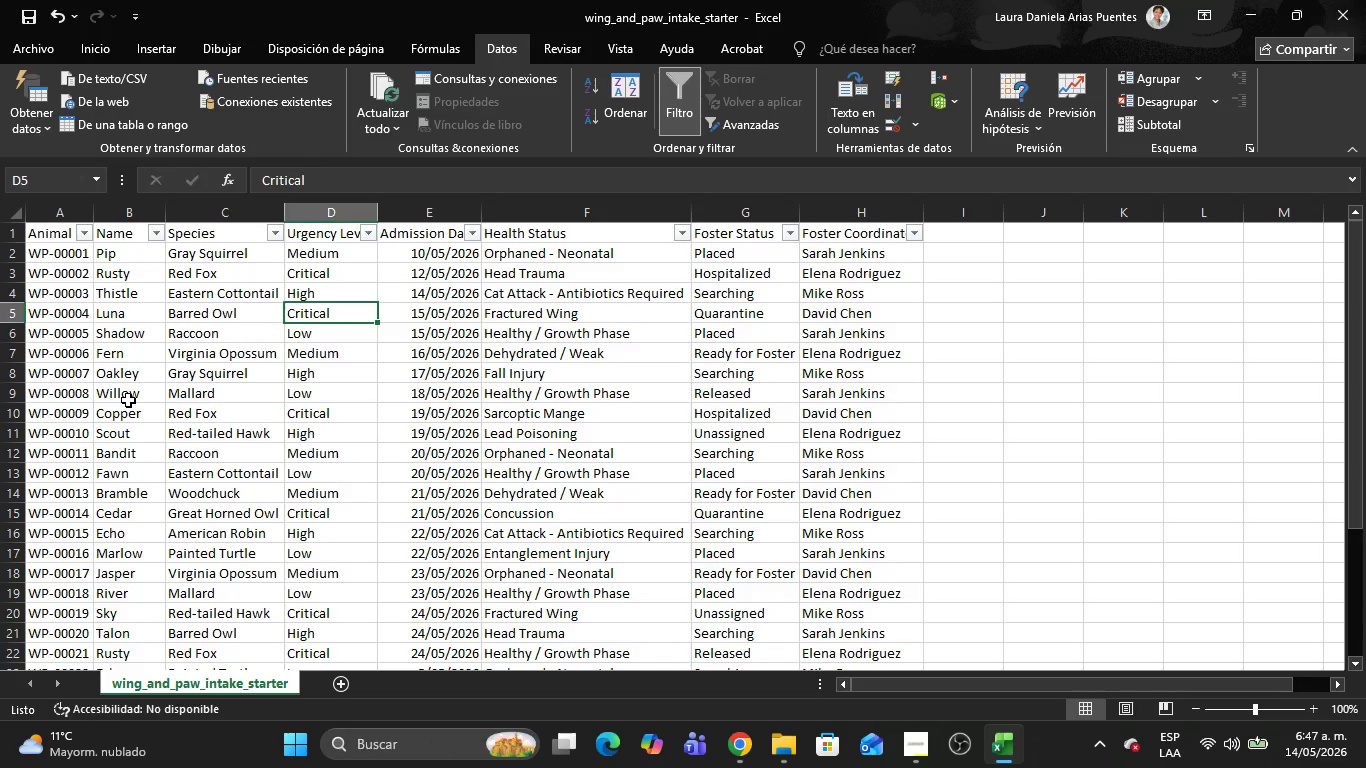 
key(ArrowDown)
 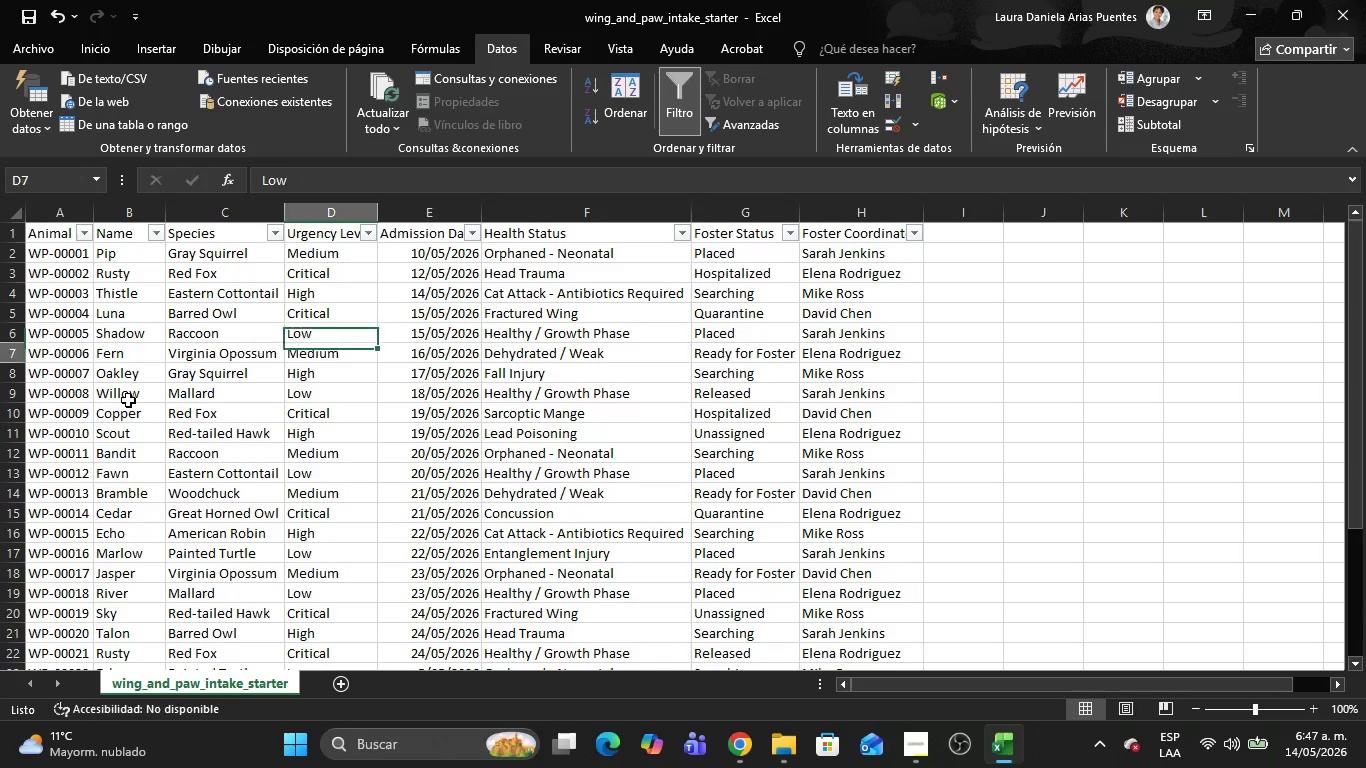 
key(ArrowDown)
 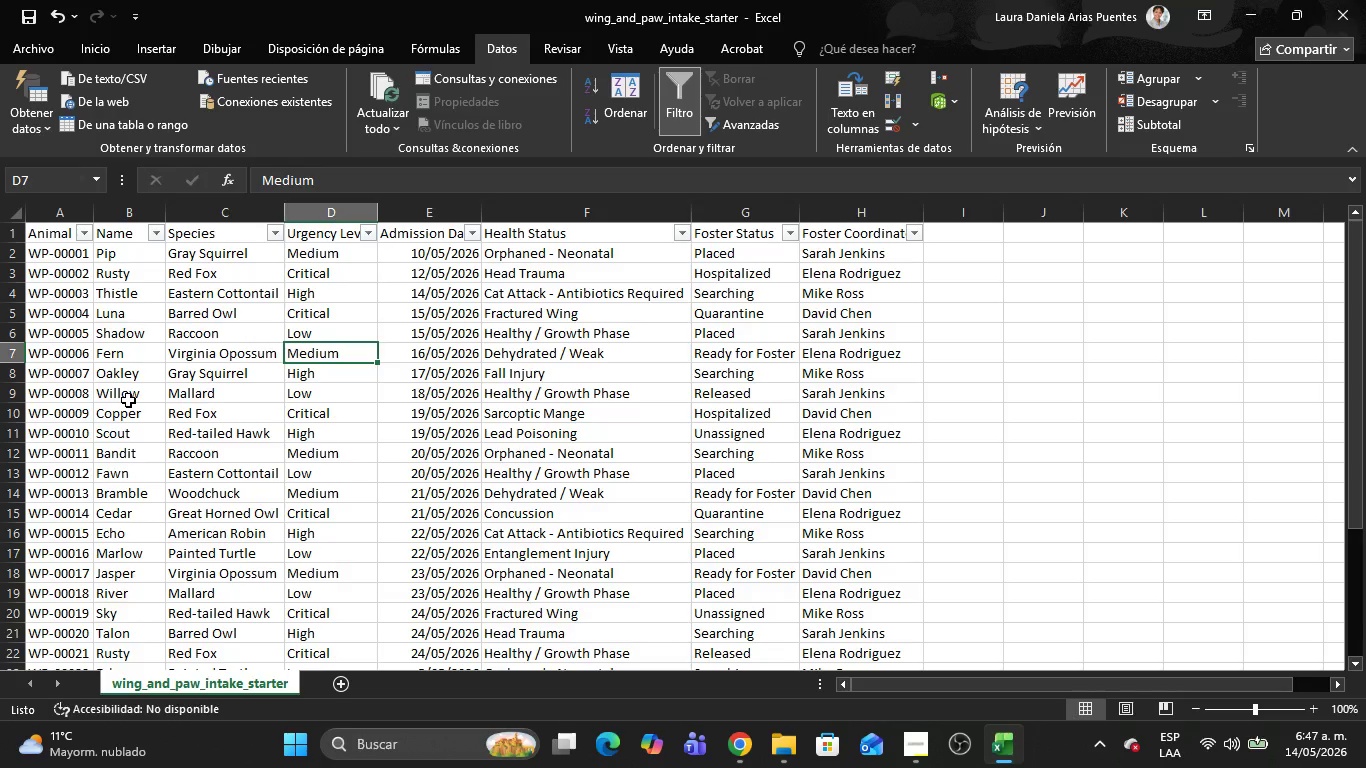 
key(ArrowDown)
 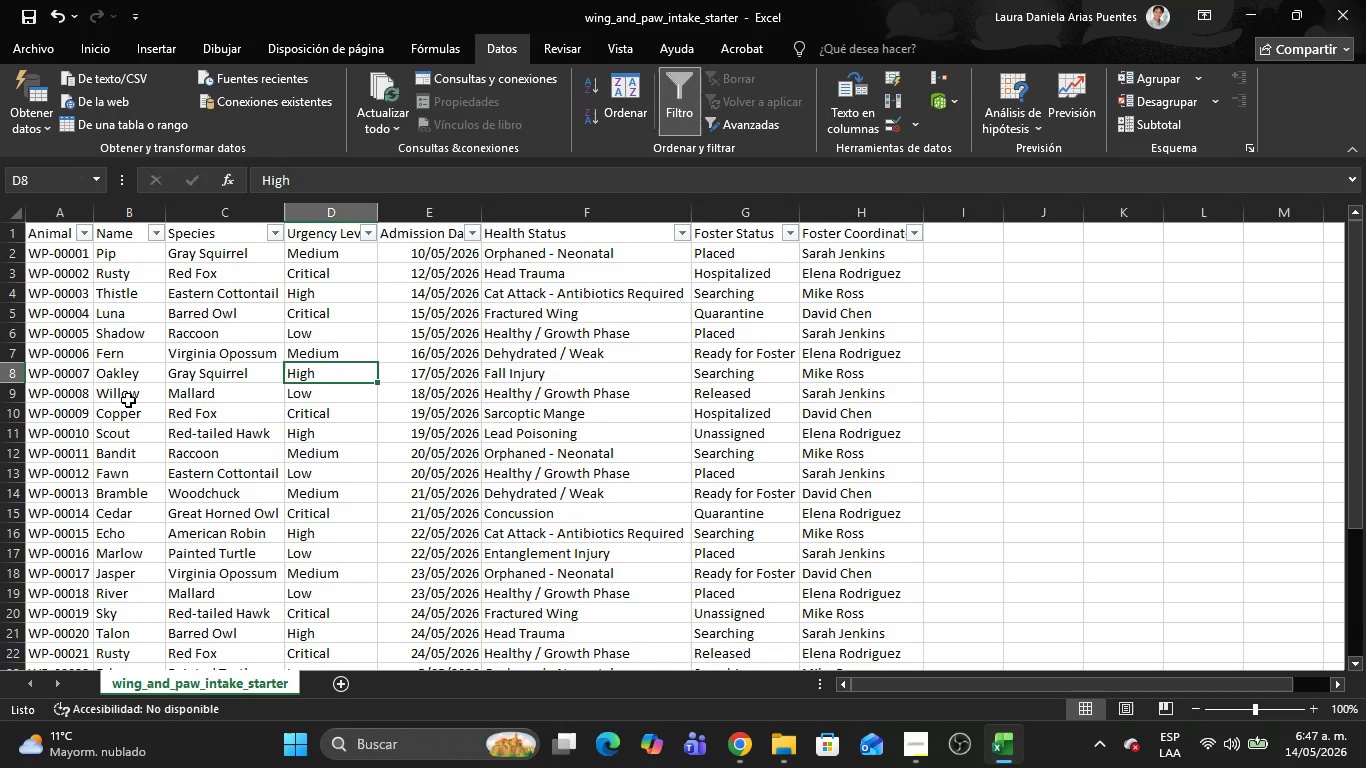 
hold_key(key=ArrowDown, duration=0.75)
 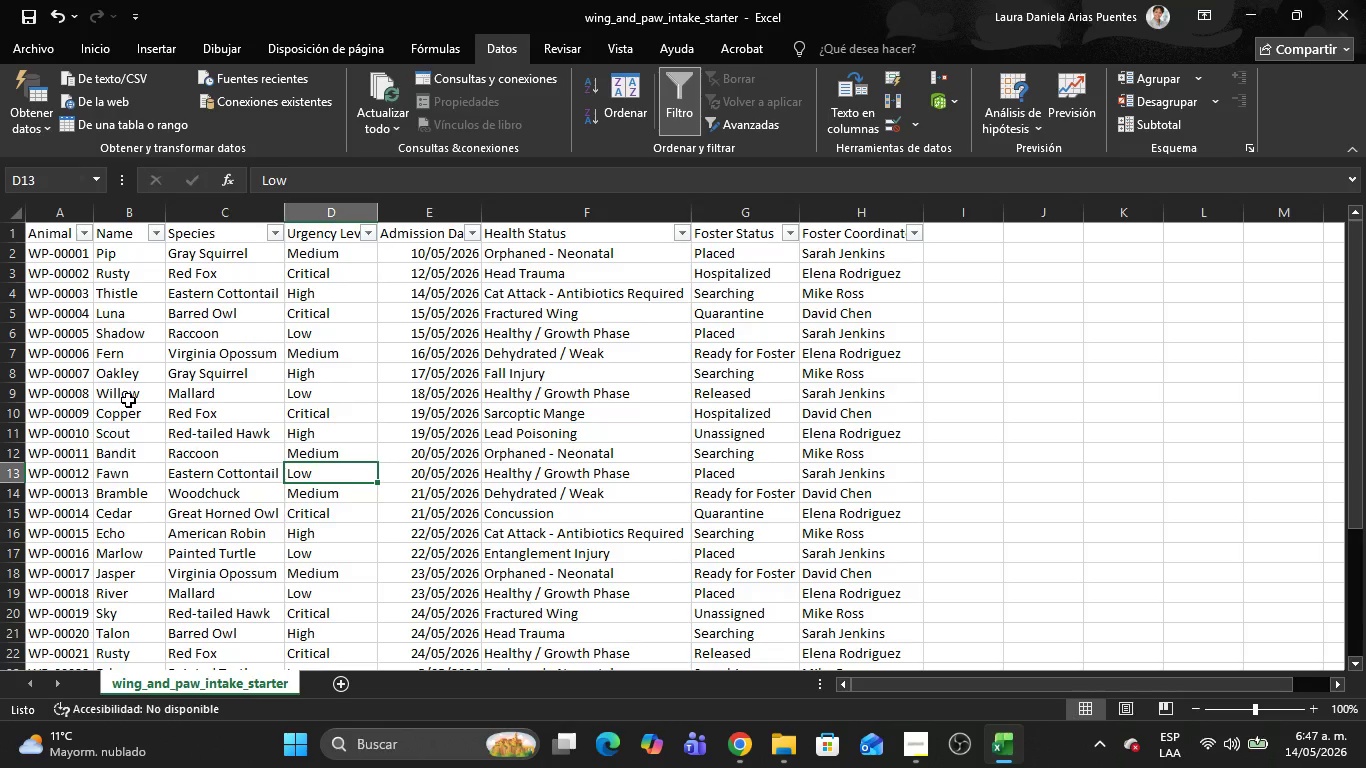 
key(ArrowDown)
 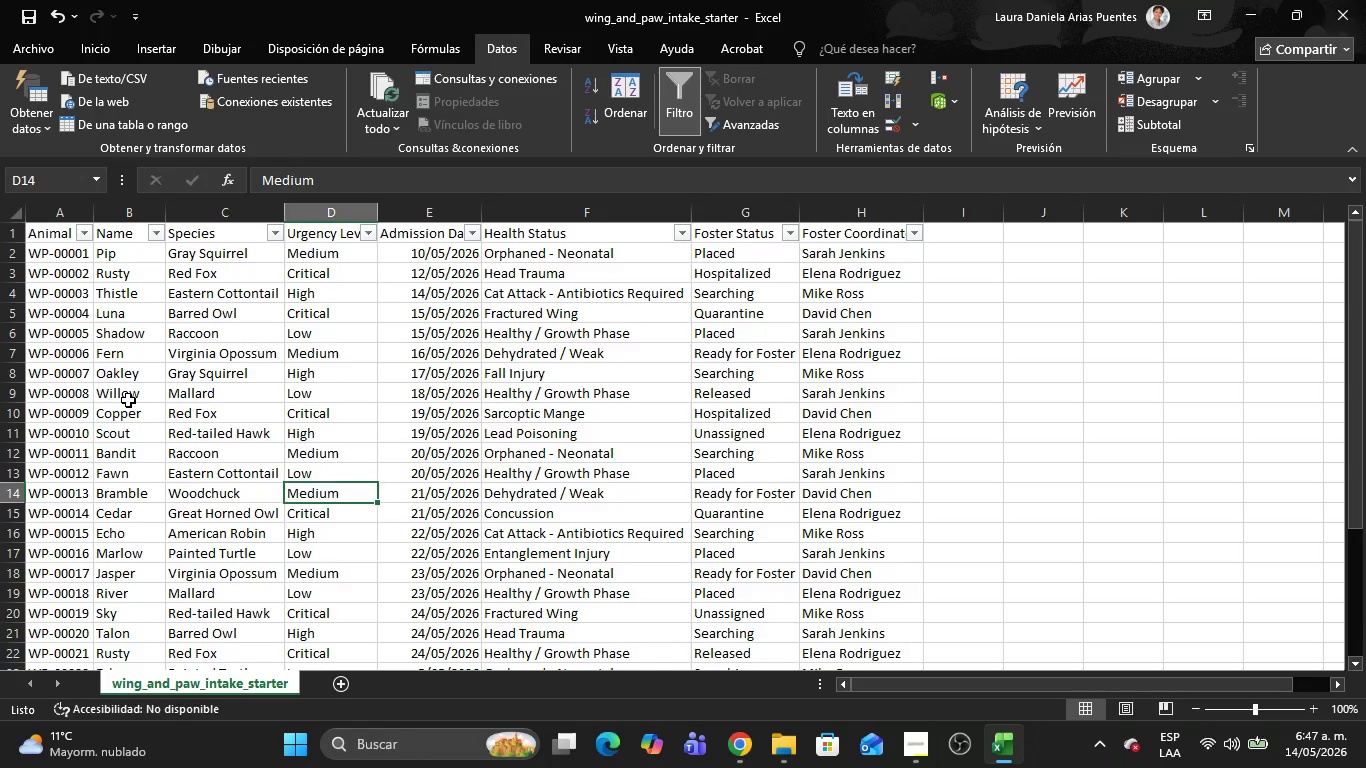 
key(ArrowDown)
 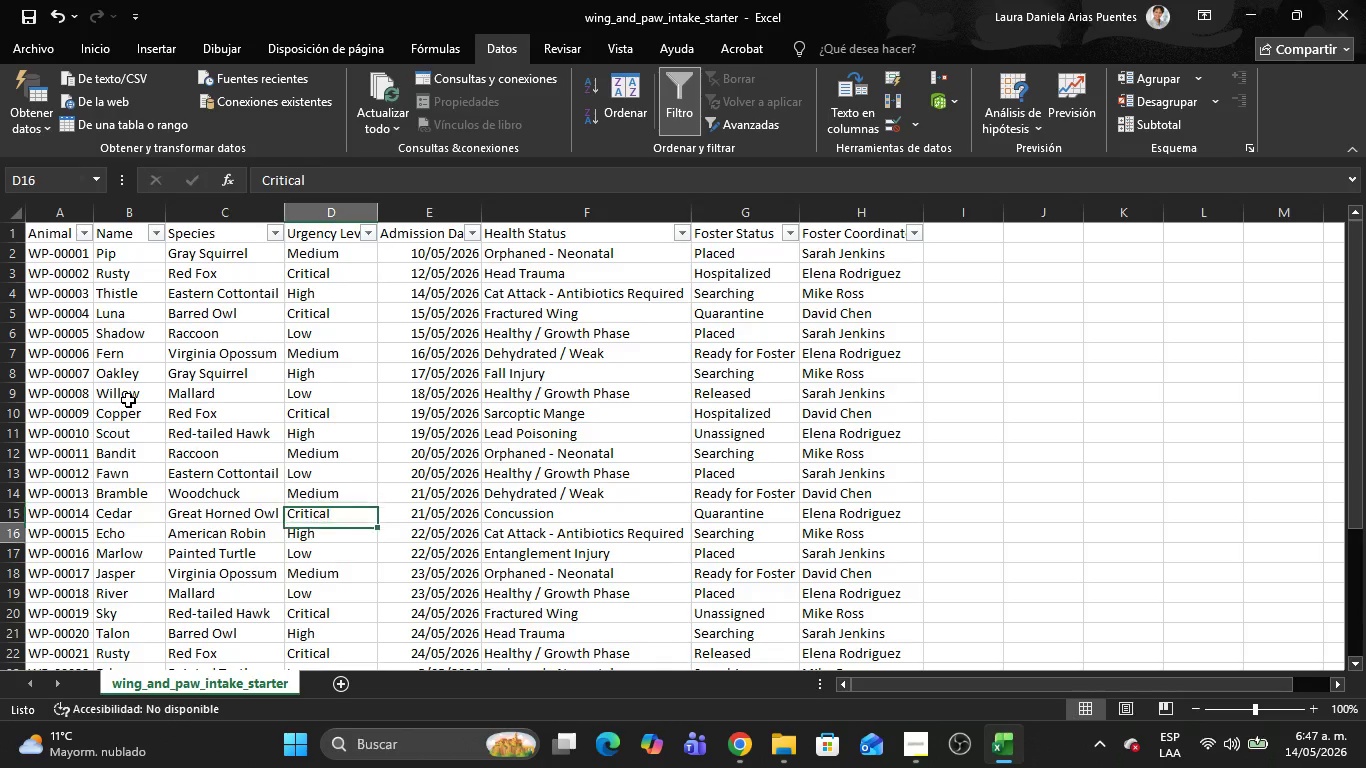 
key(ArrowDown)
 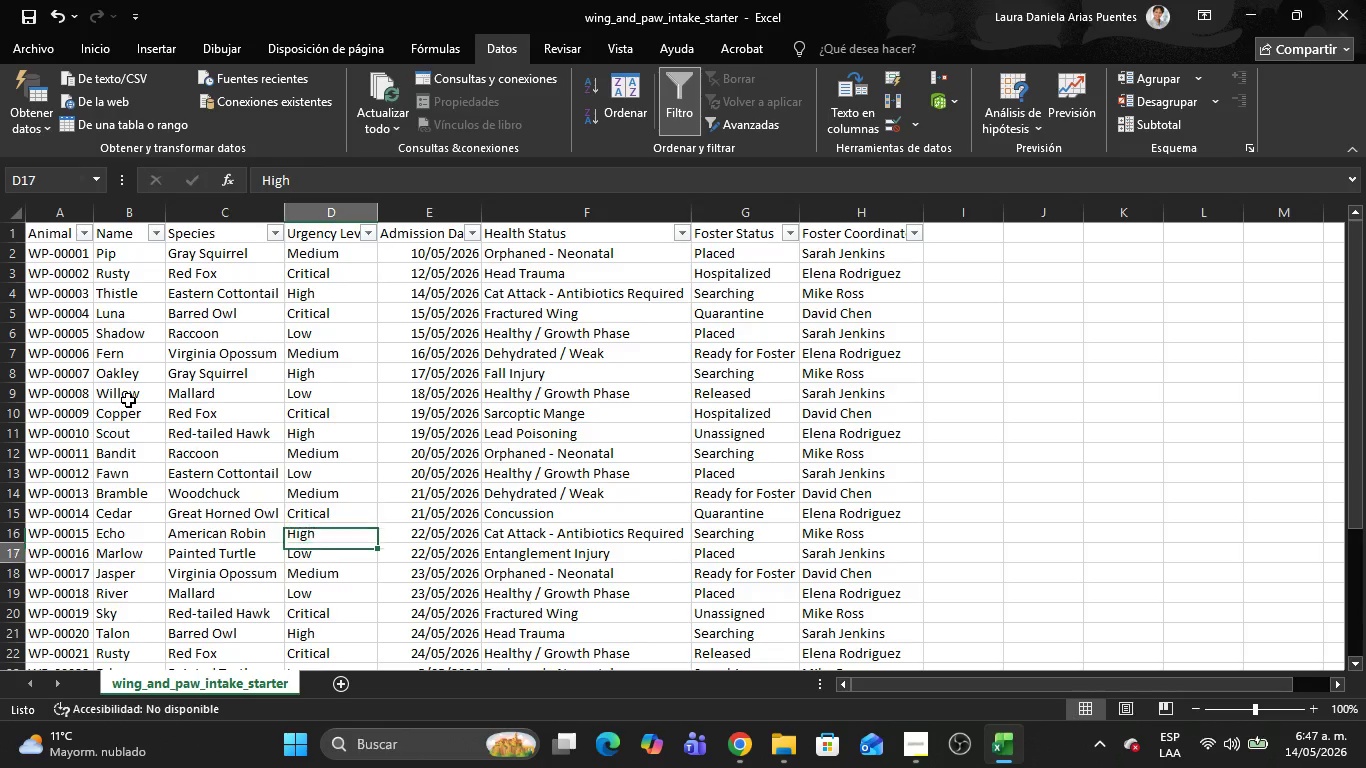 
key(ArrowDown)
 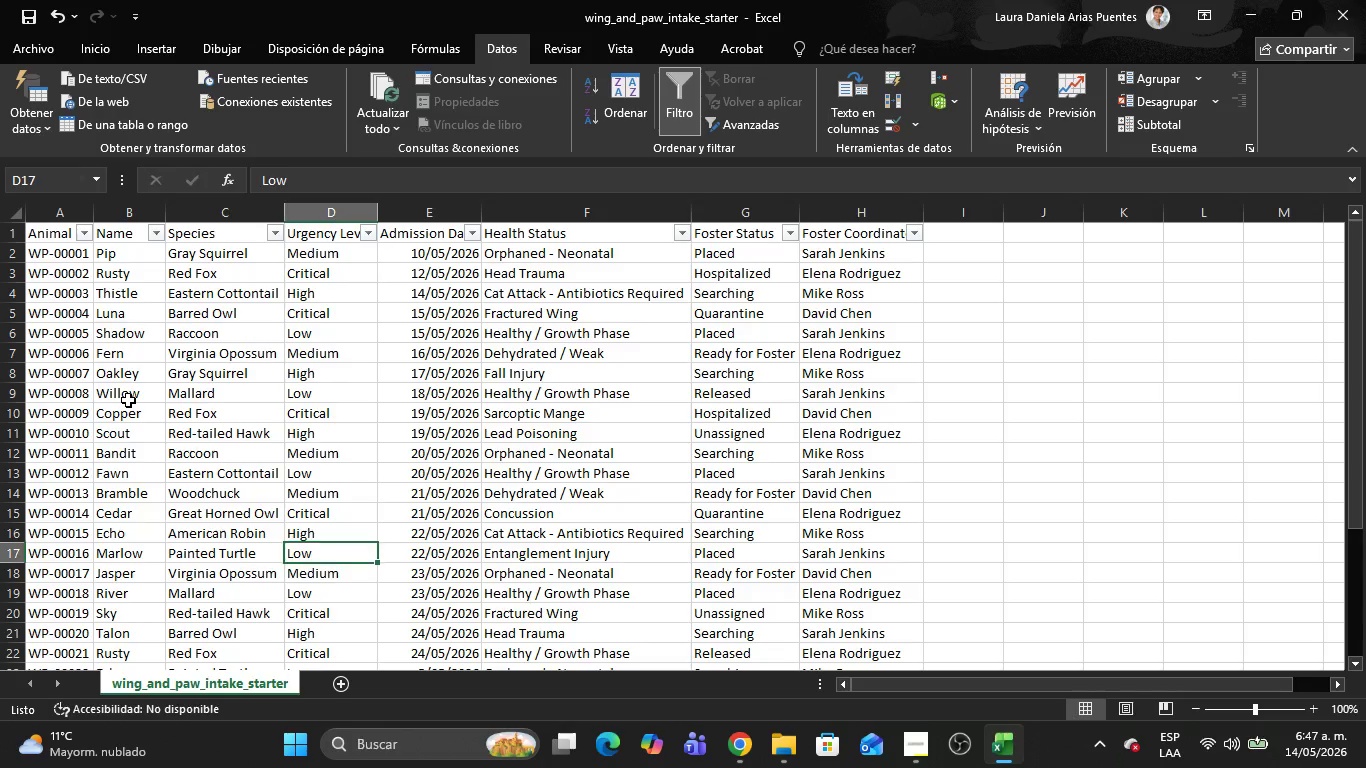 
key(ArrowDown)
 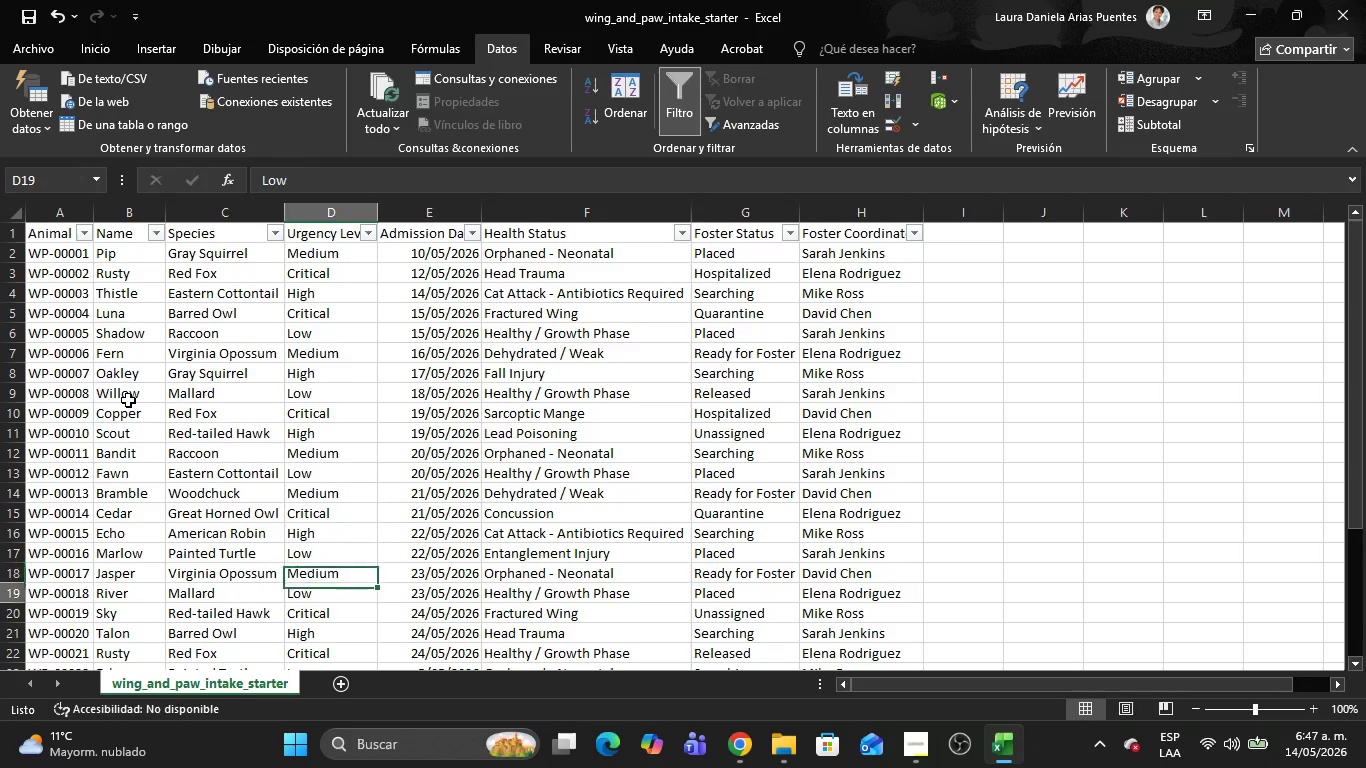 
key(ArrowDown)
 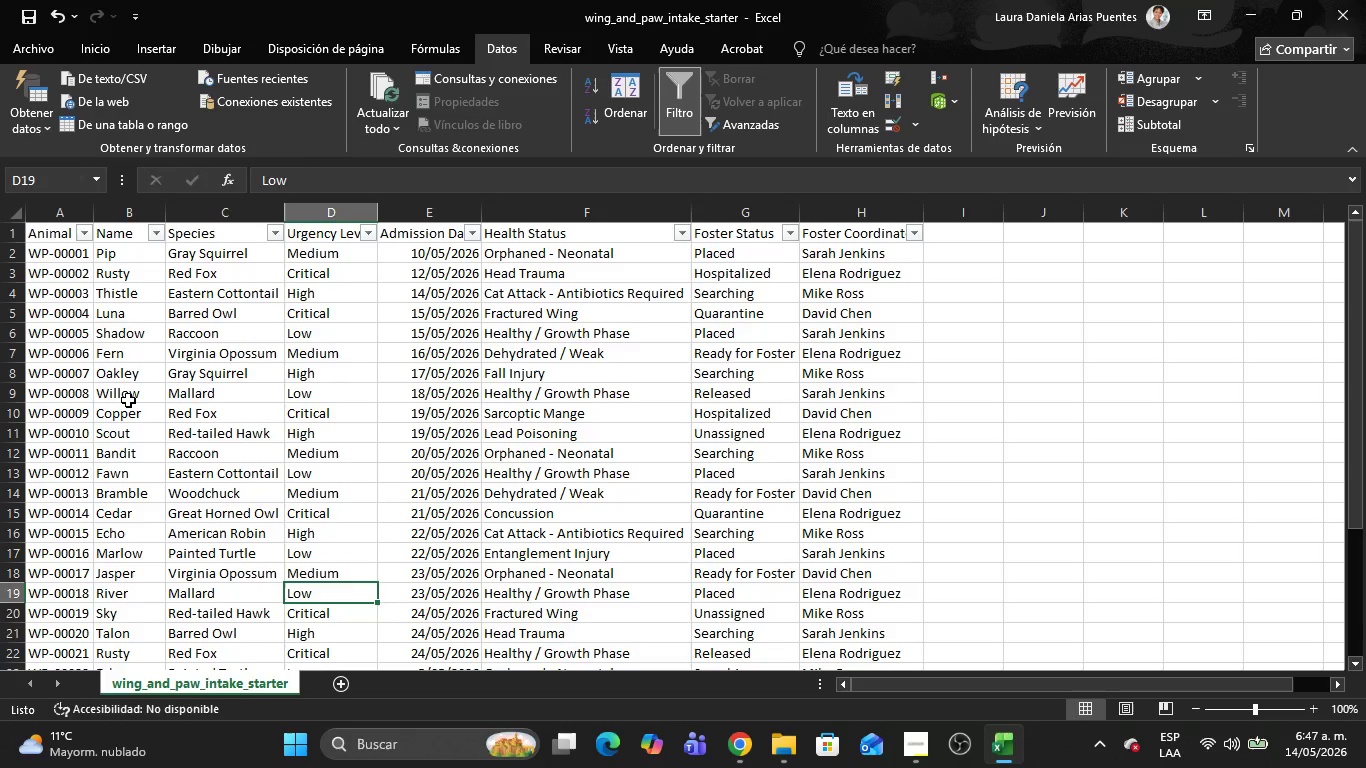 
key(ArrowDown)
 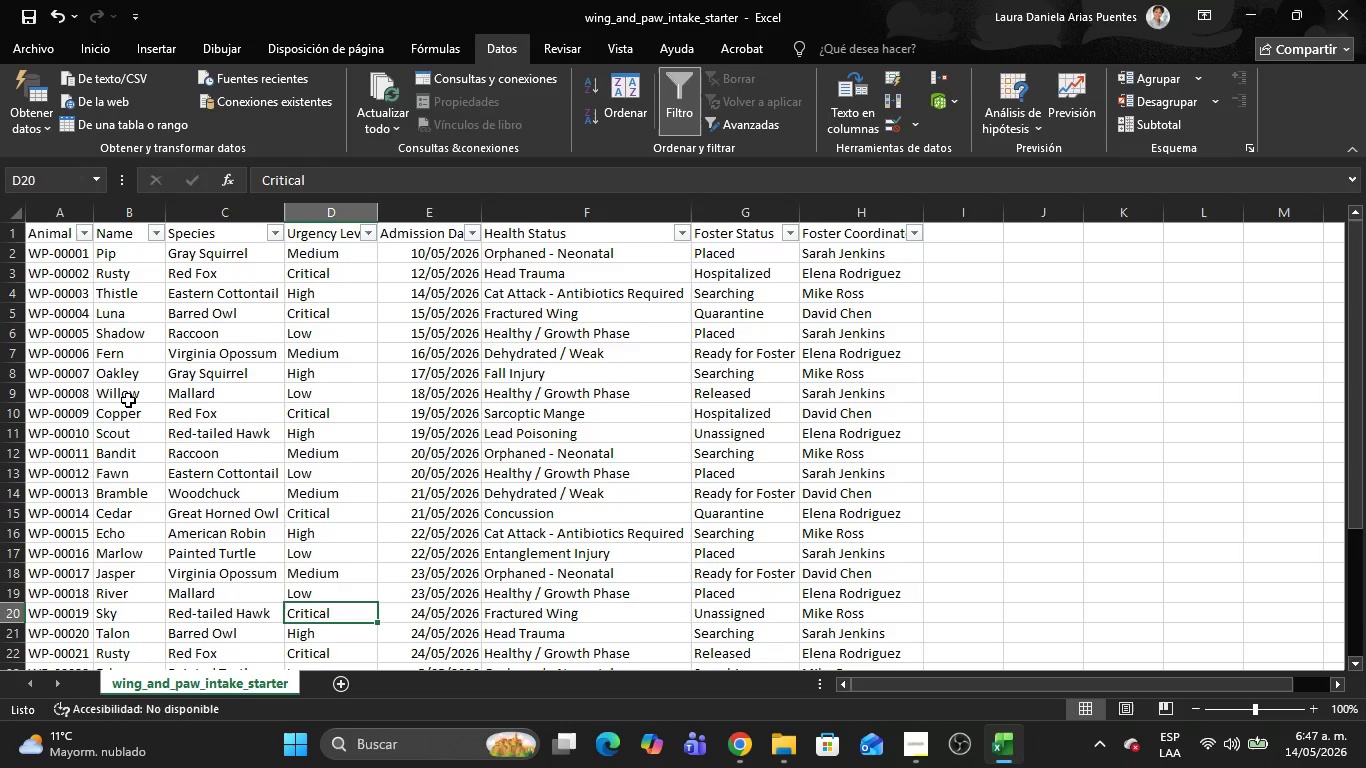 
key(ArrowDown)
 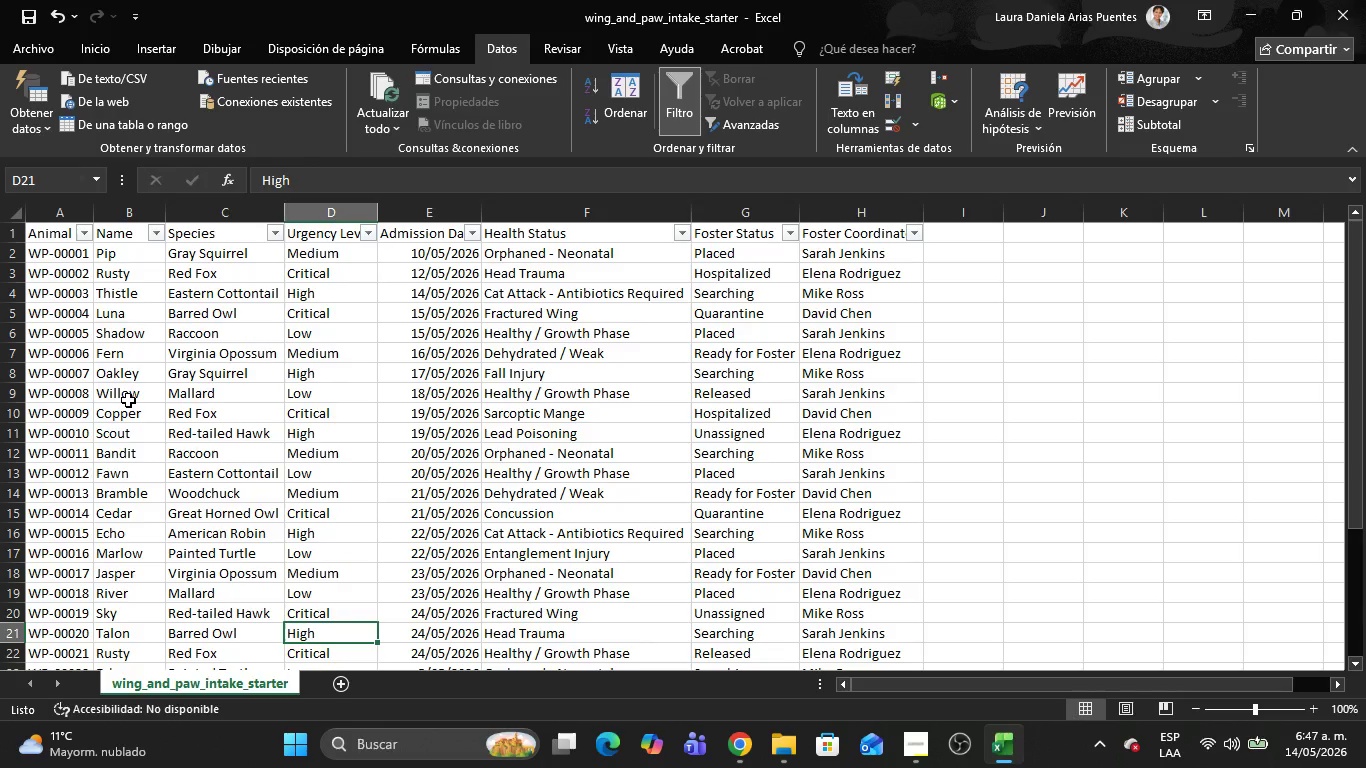 
key(ArrowDown)
 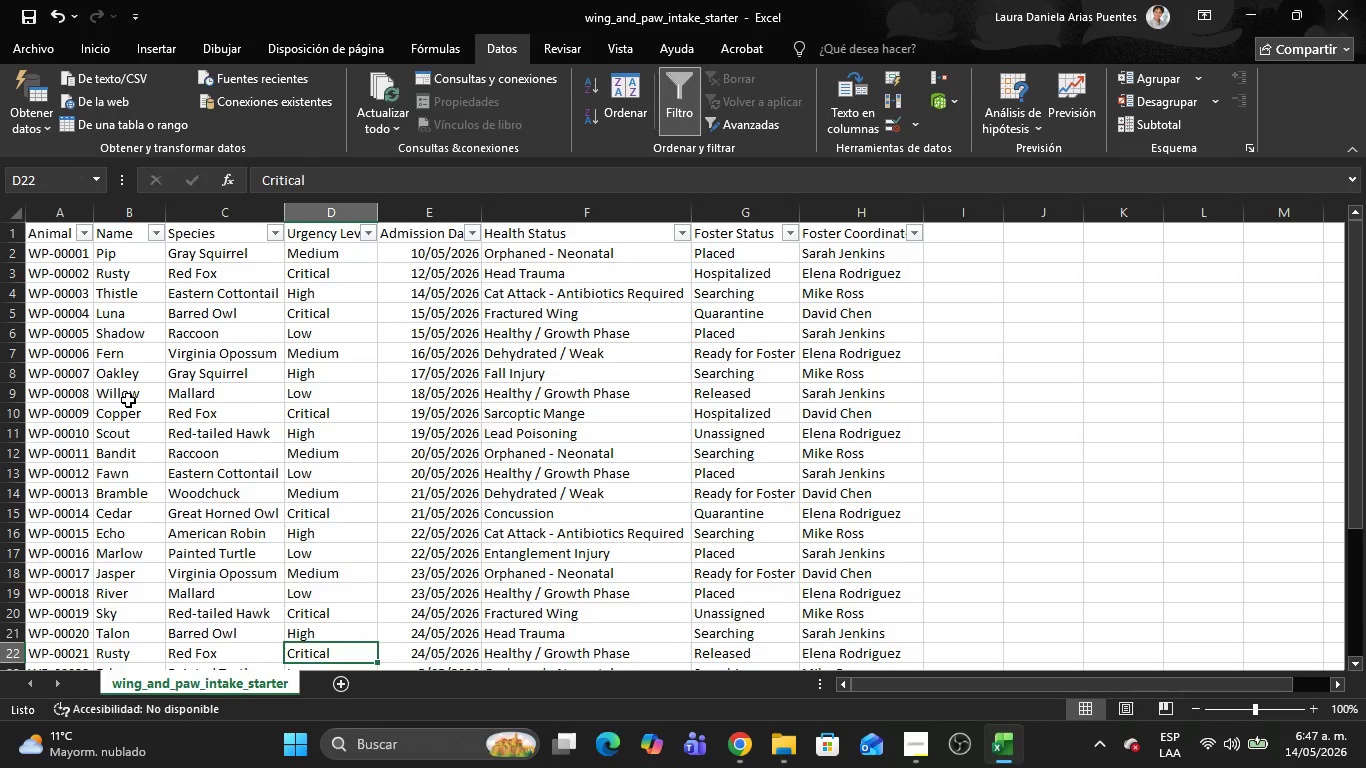 
key(ArrowDown)
 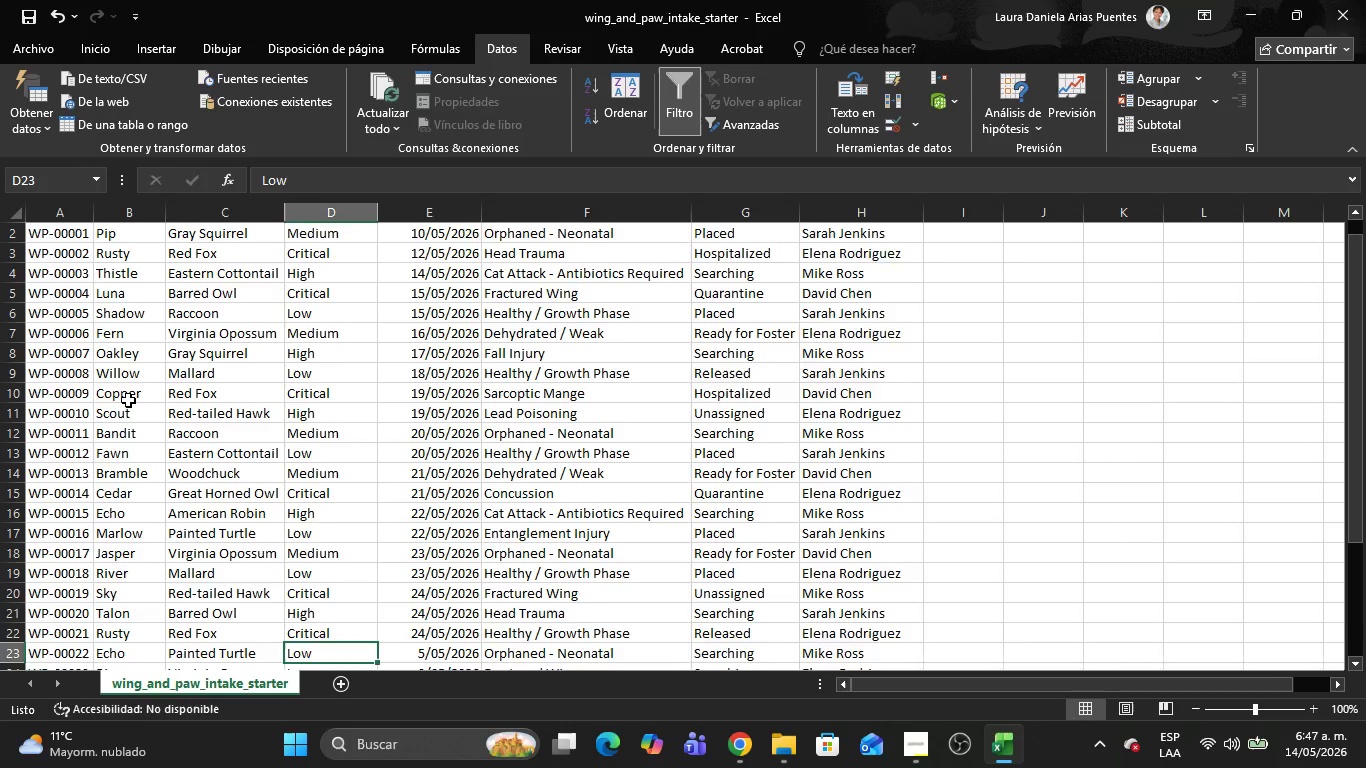 
key(ArrowDown)
 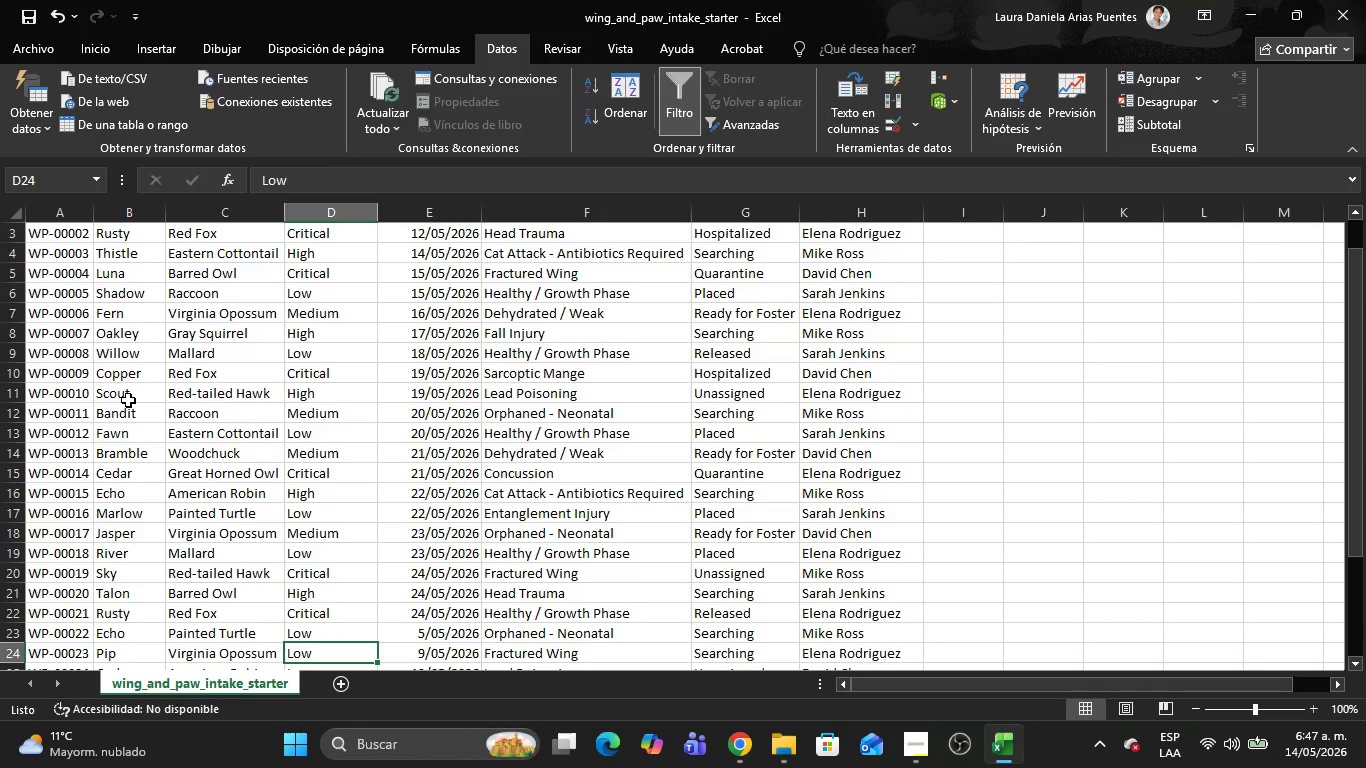 
key(ArrowDown)
 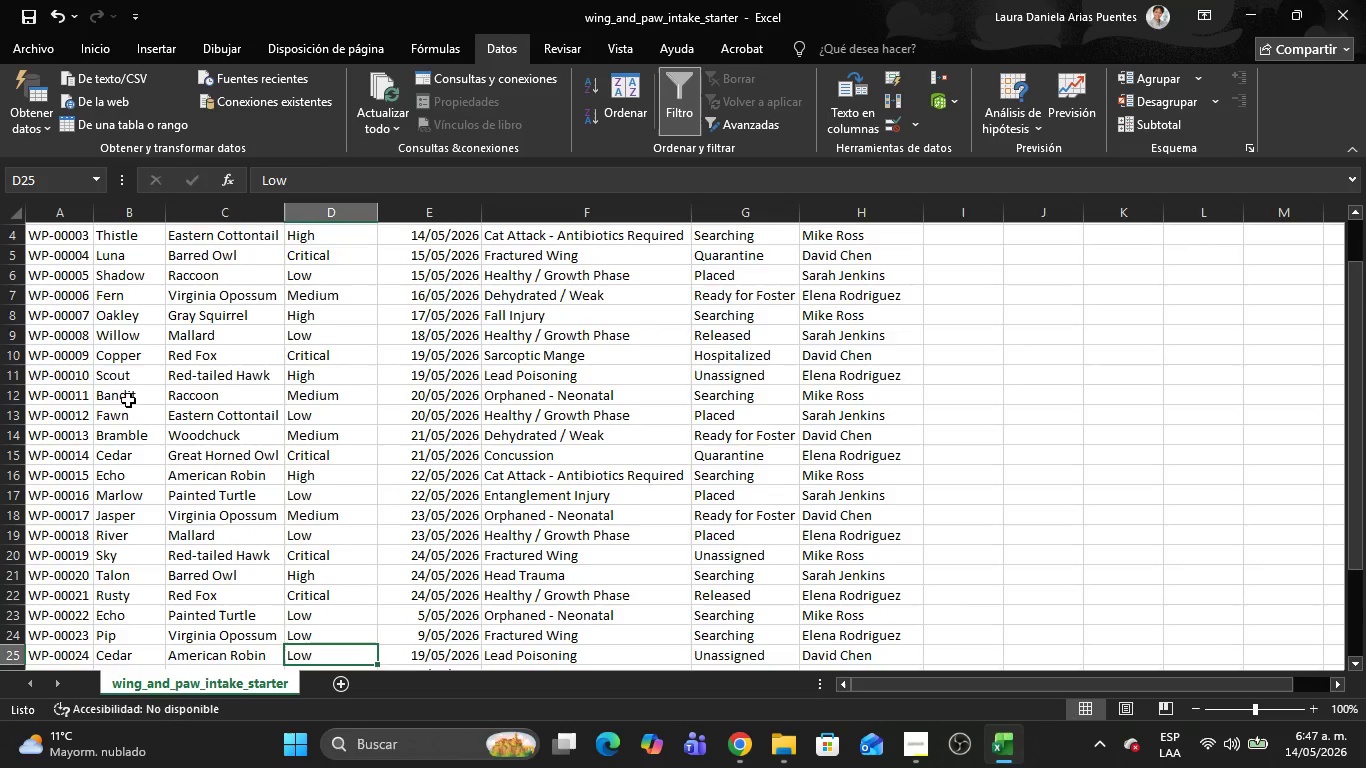 
key(ArrowDown)
 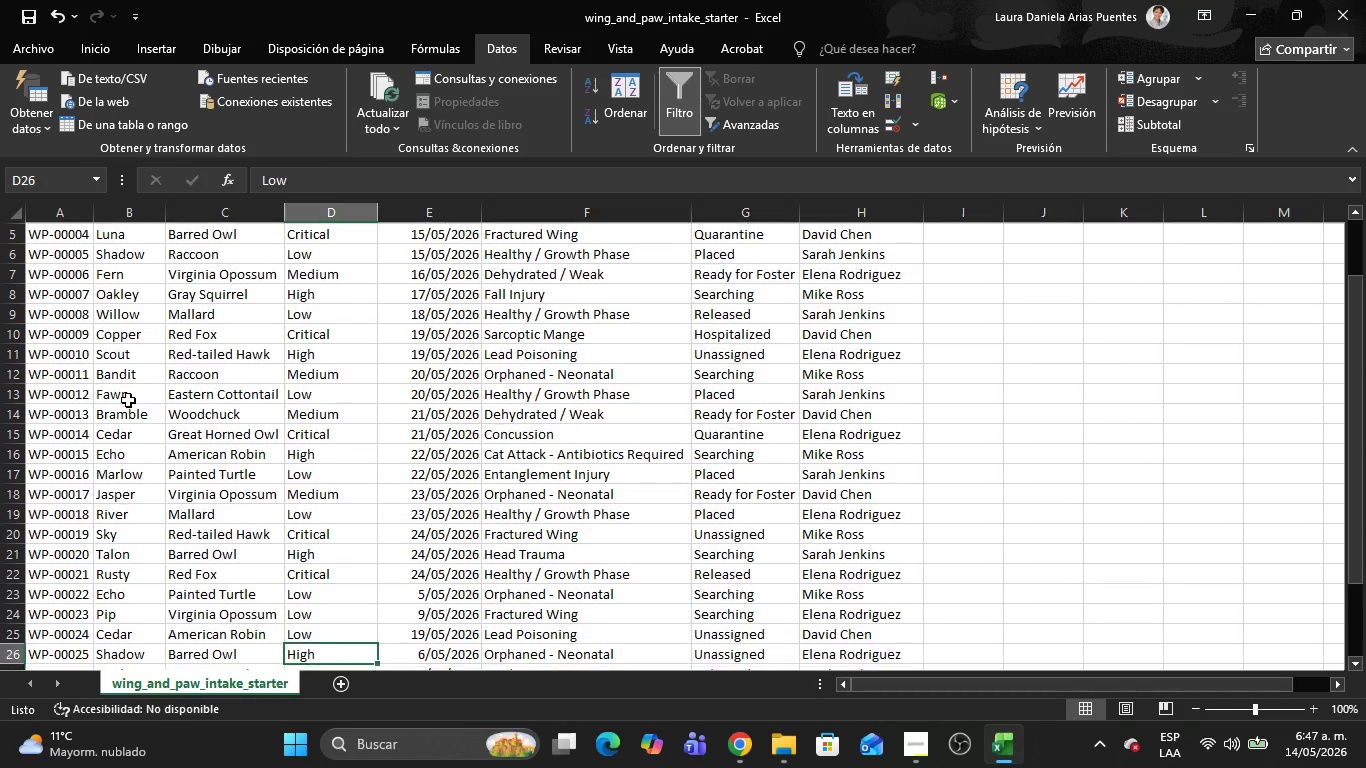 
key(ArrowDown)
 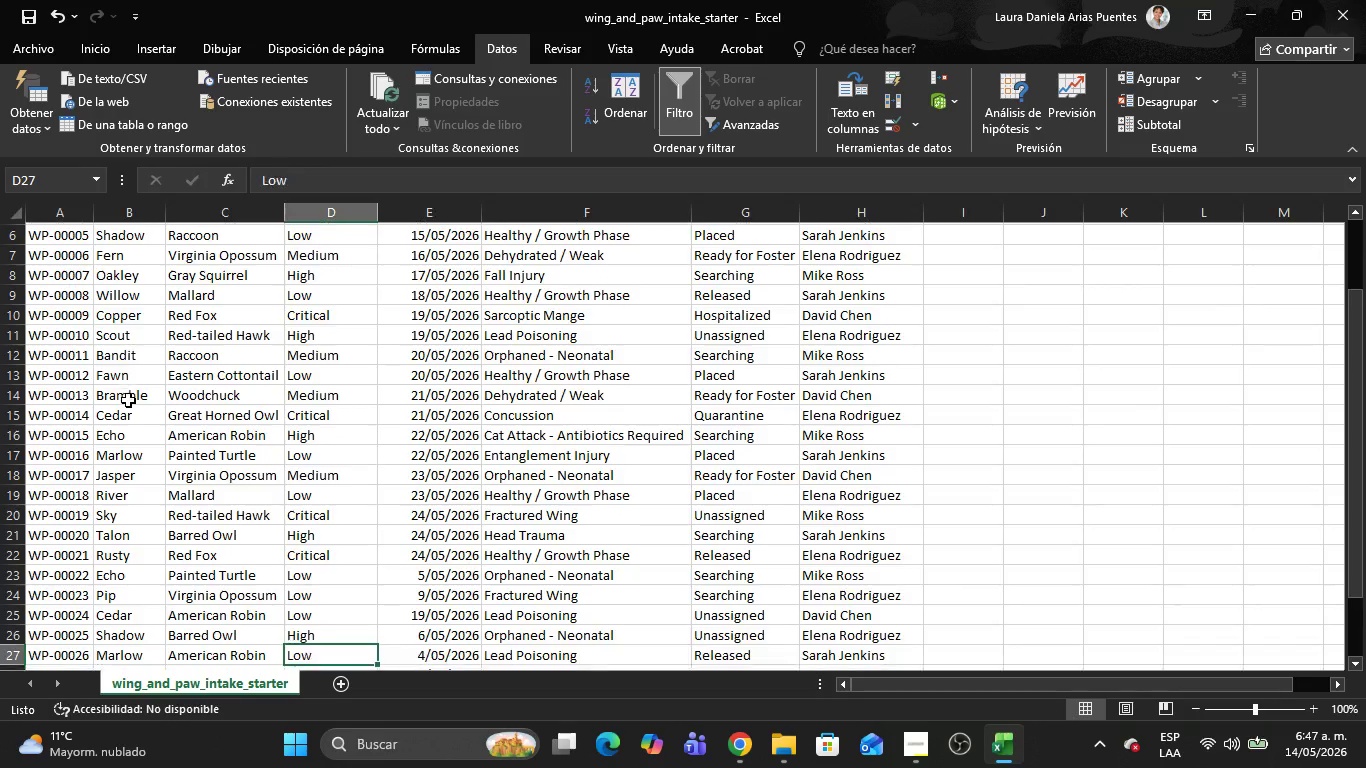 
key(ArrowDown)
 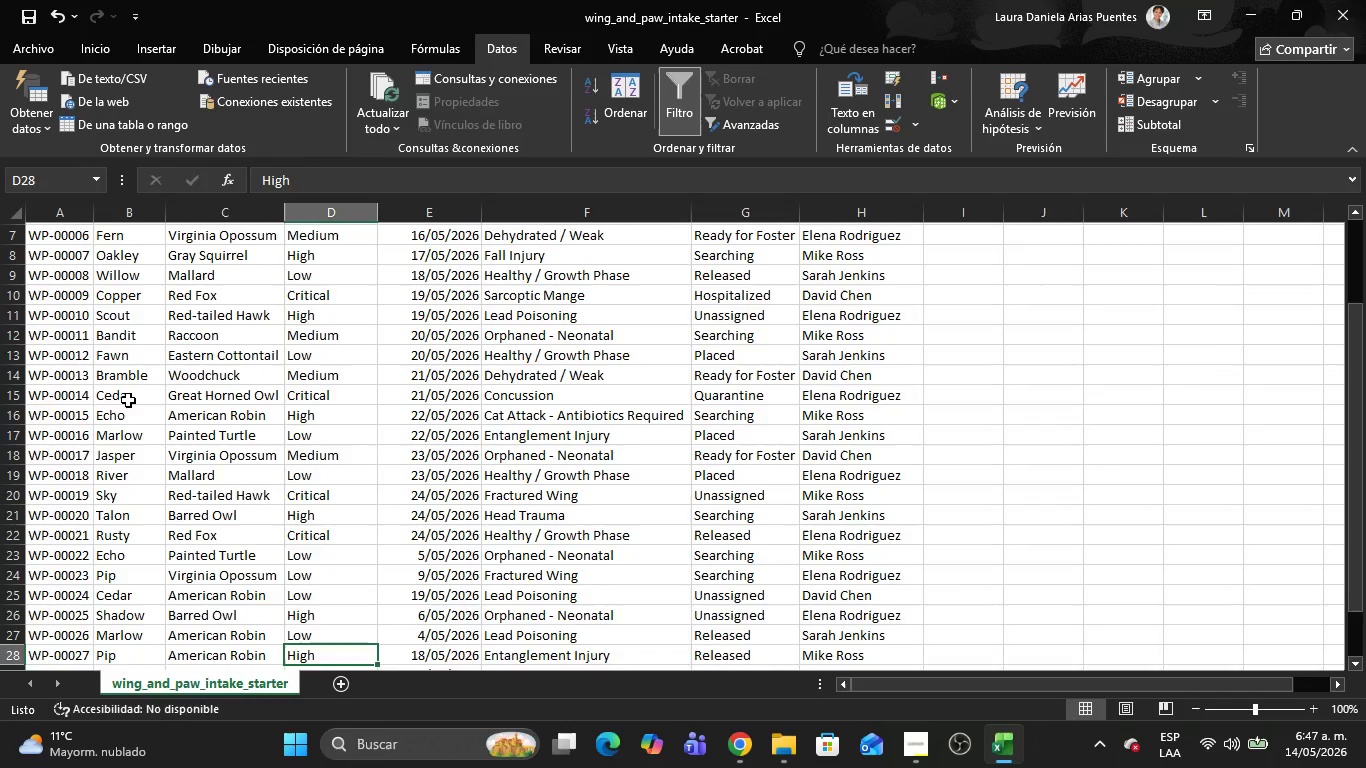 
key(ArrowDown)
 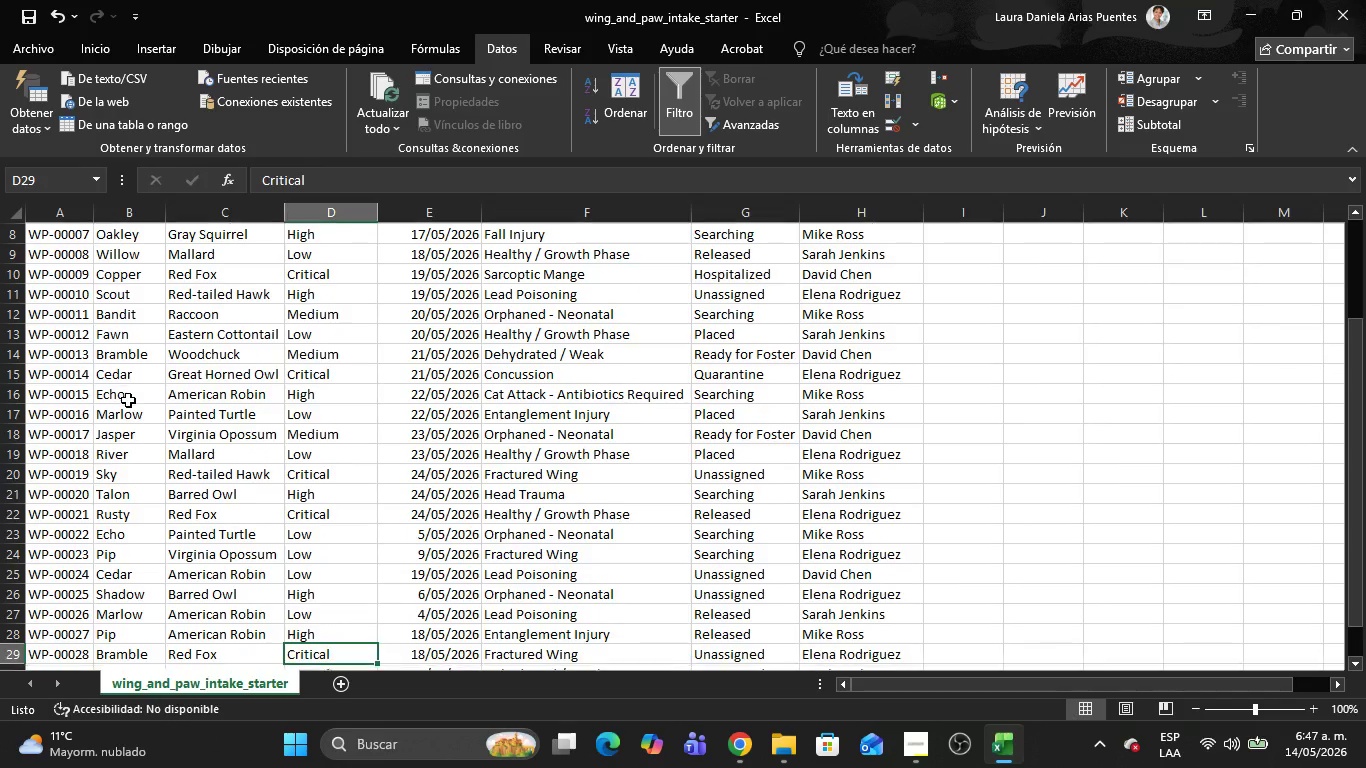 
key(ArrowDown)
 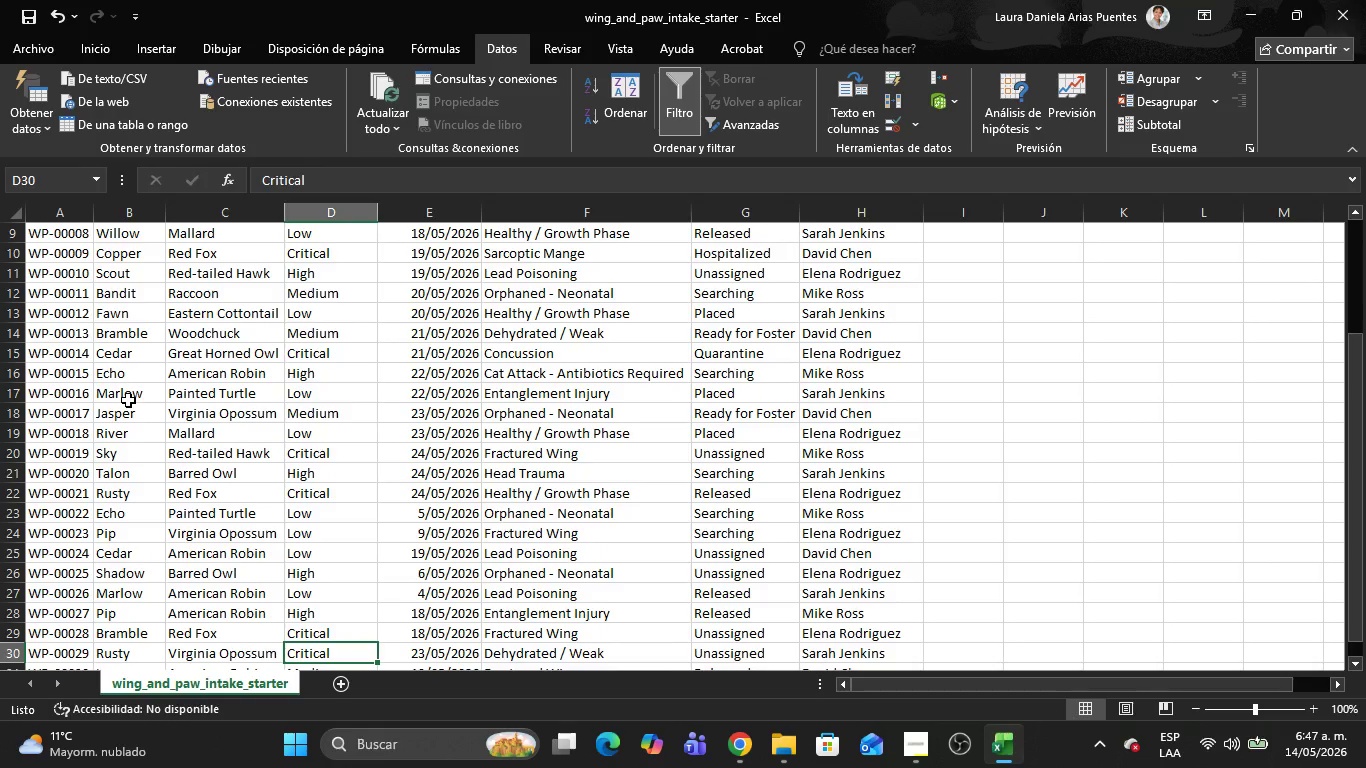 
key(ArrowDown)
 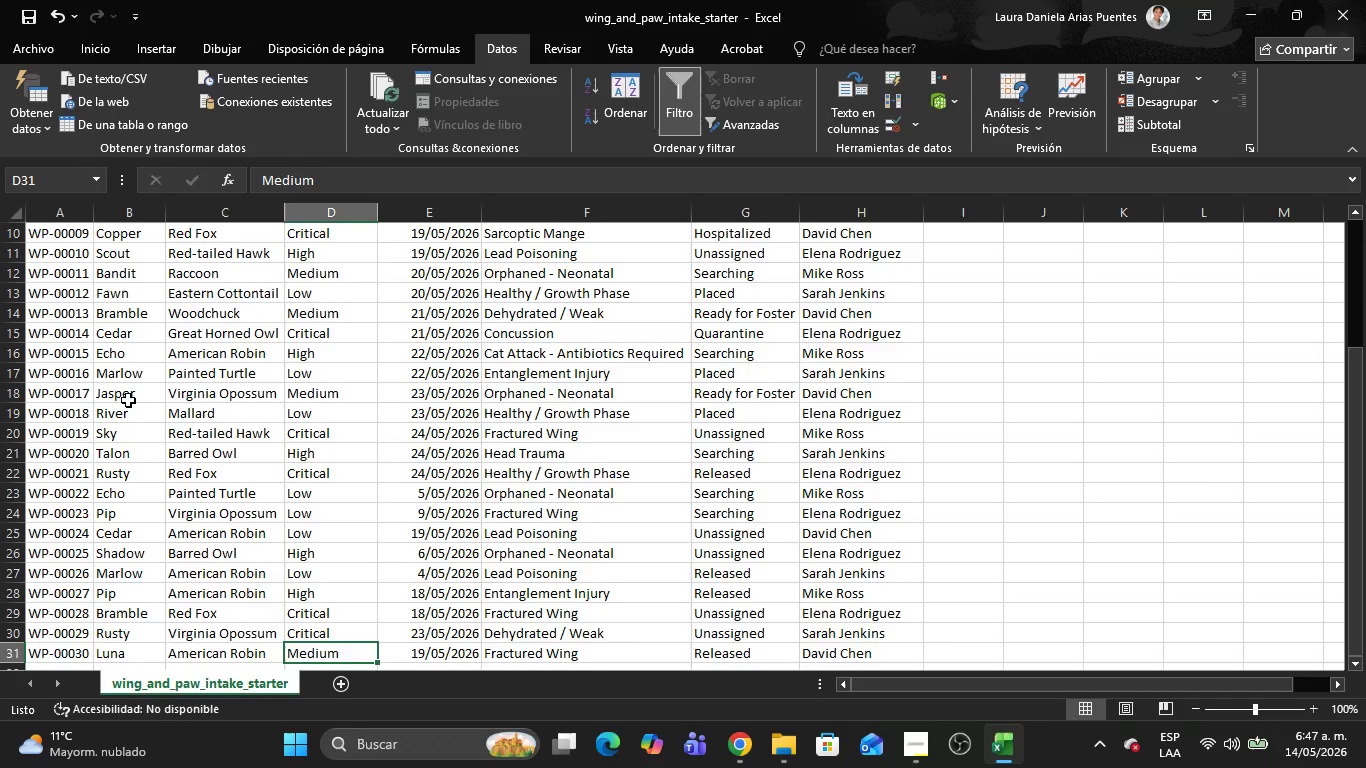 
key(ArrowDown)
 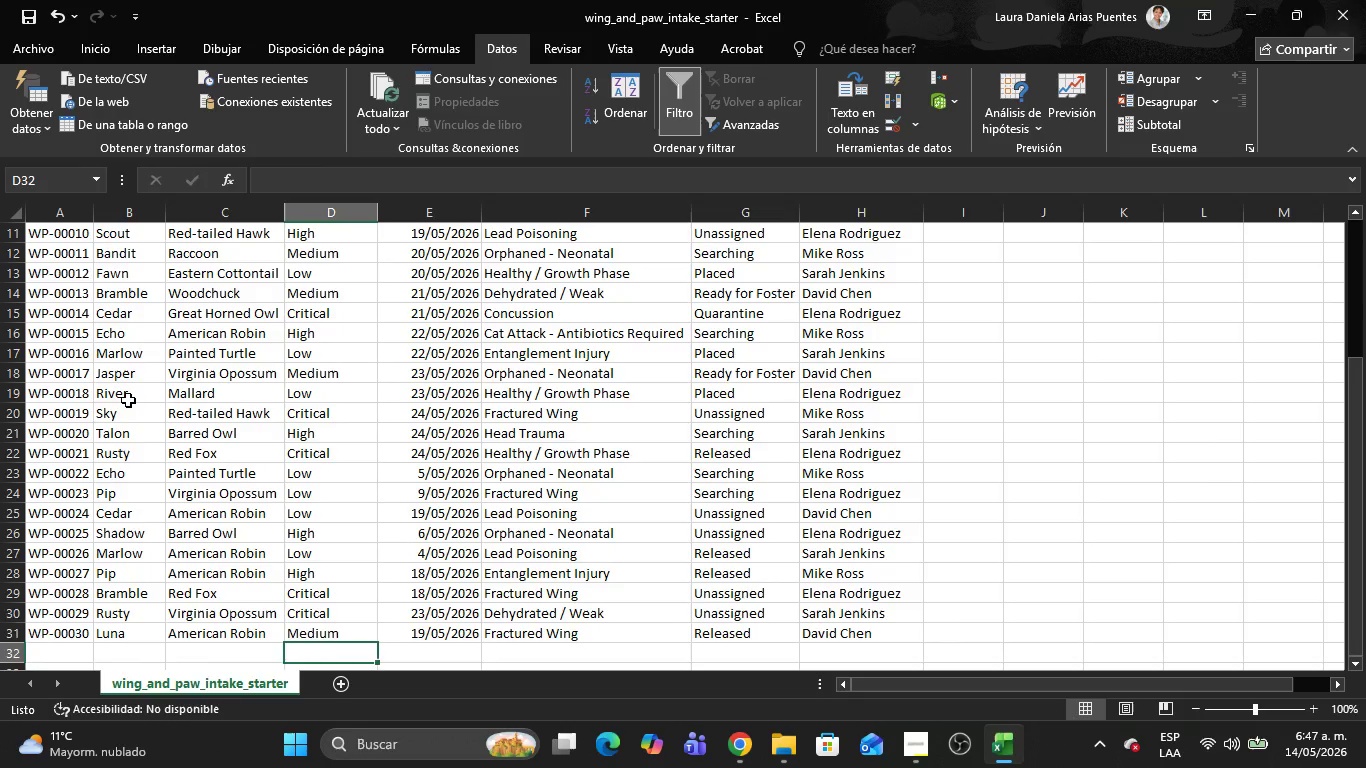 
key(ArrowUp)
 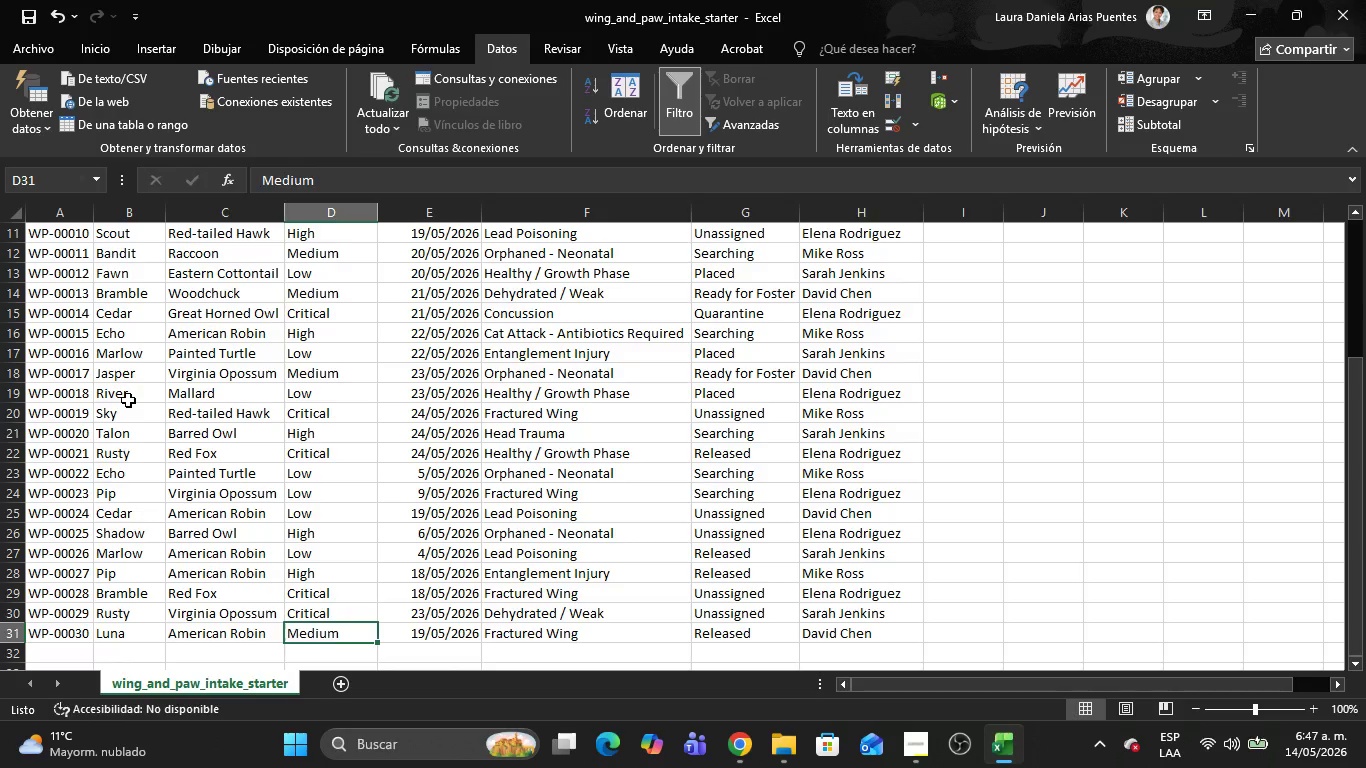 
hold_key(key=ArrowUp, duration=1.11)
 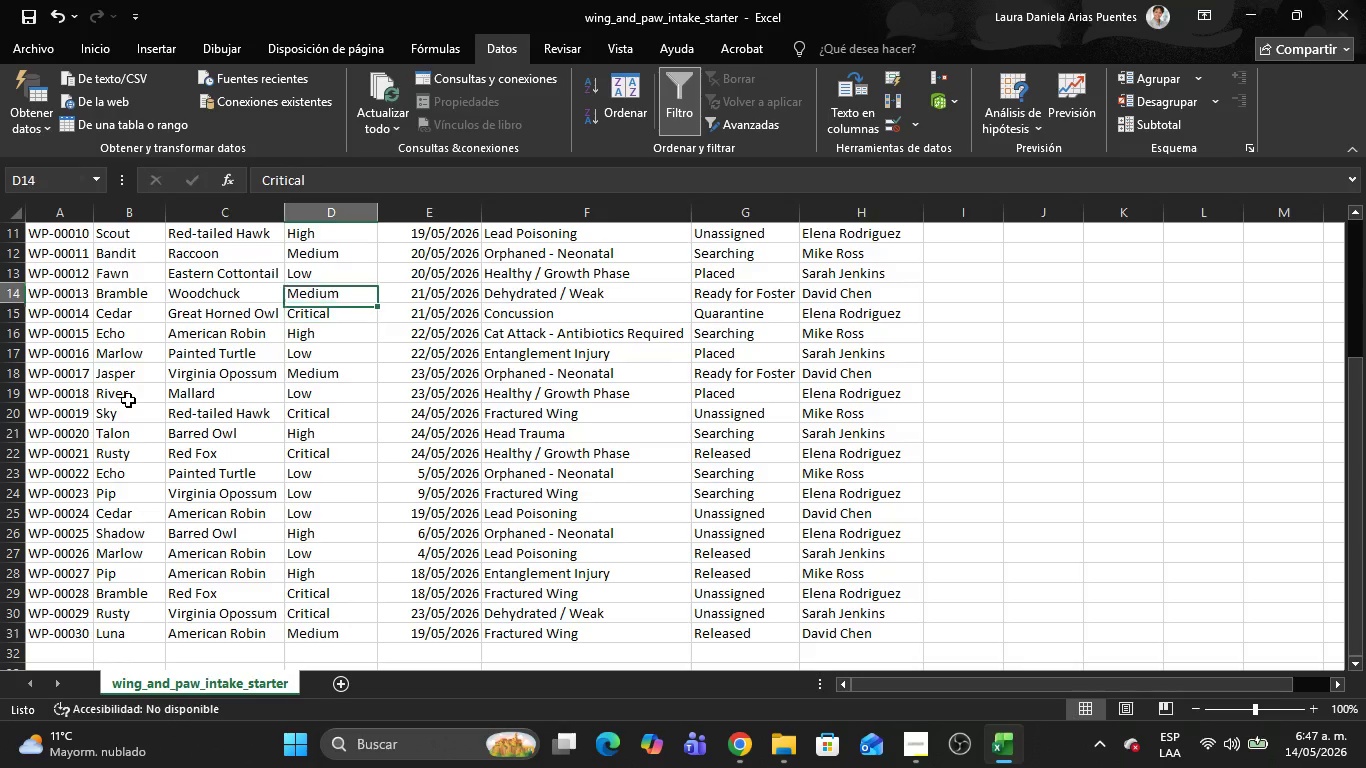 
hold_key(key=ArrowUp, duration=0.41)
 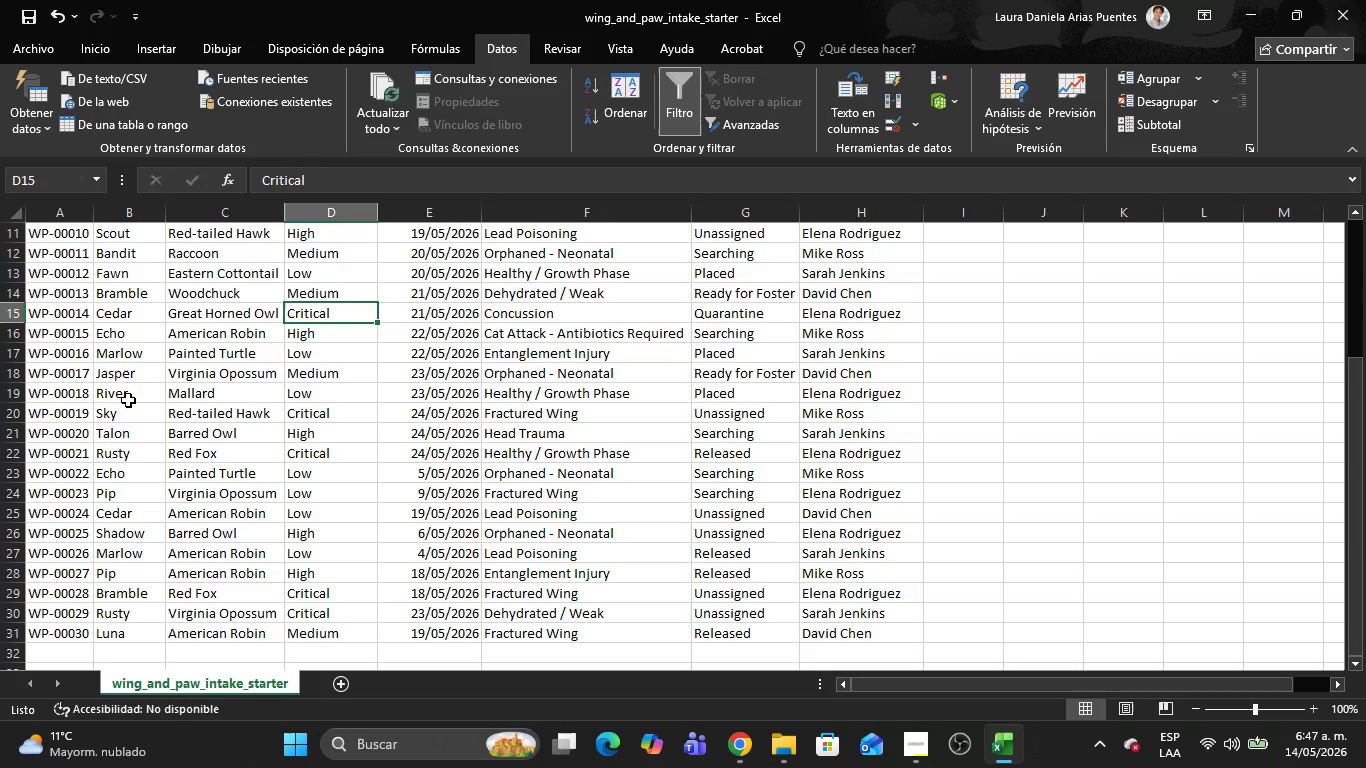 
key(ArrowUp)
 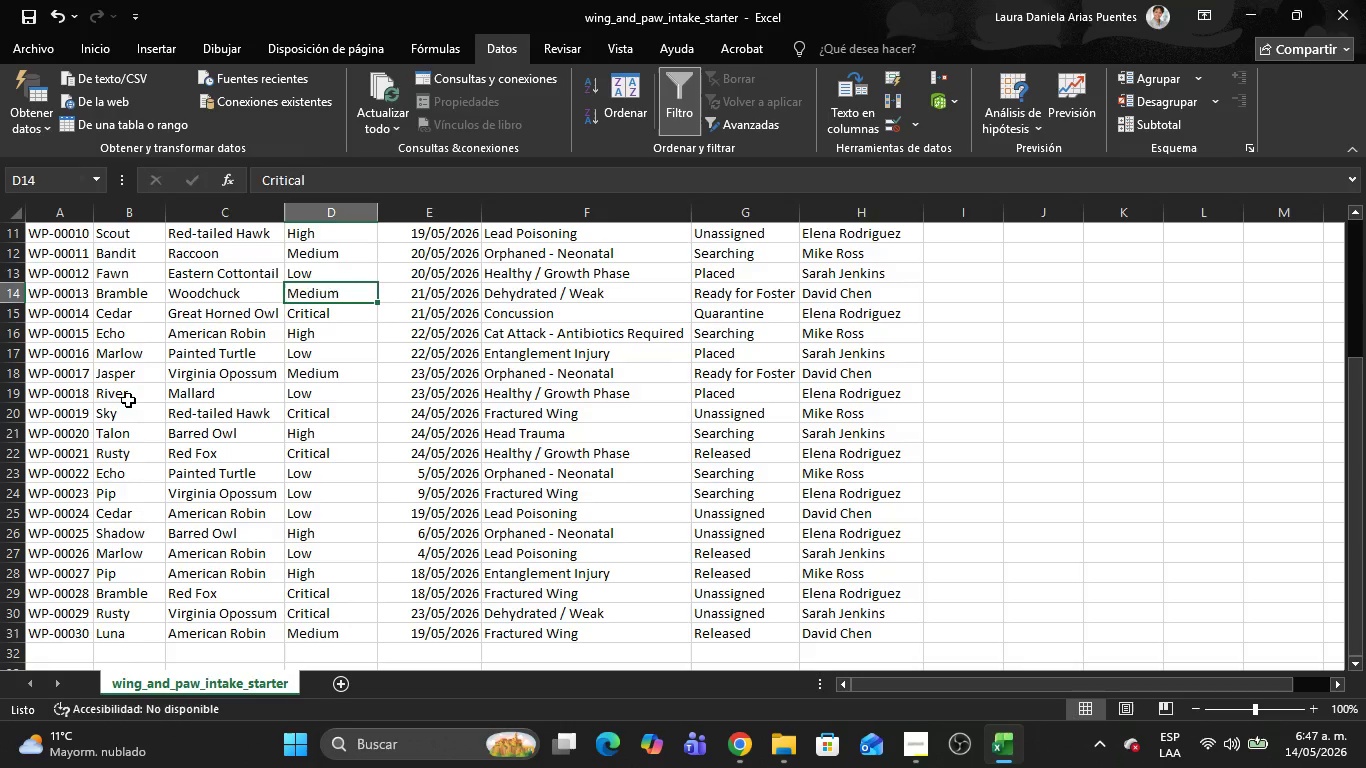 
key(ArrowUp)
 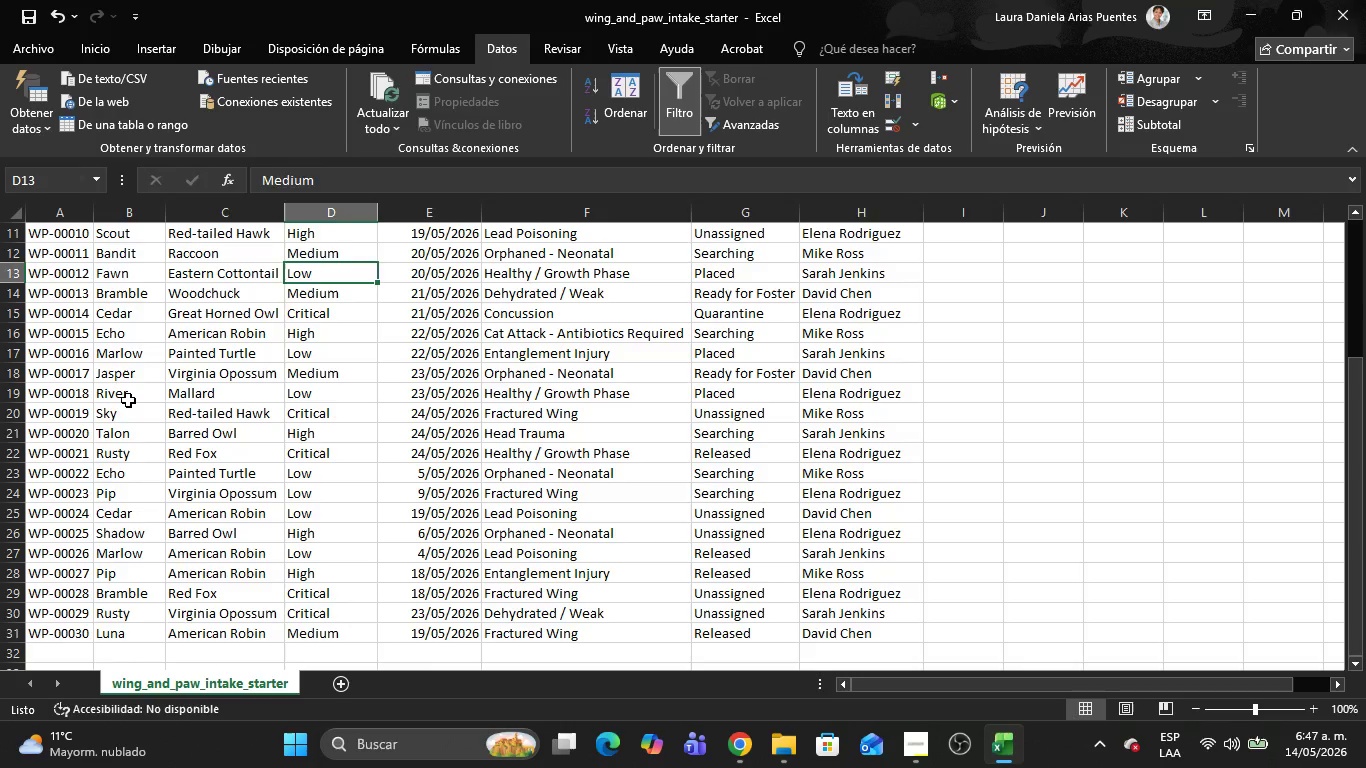 
key(ArrowUp)
 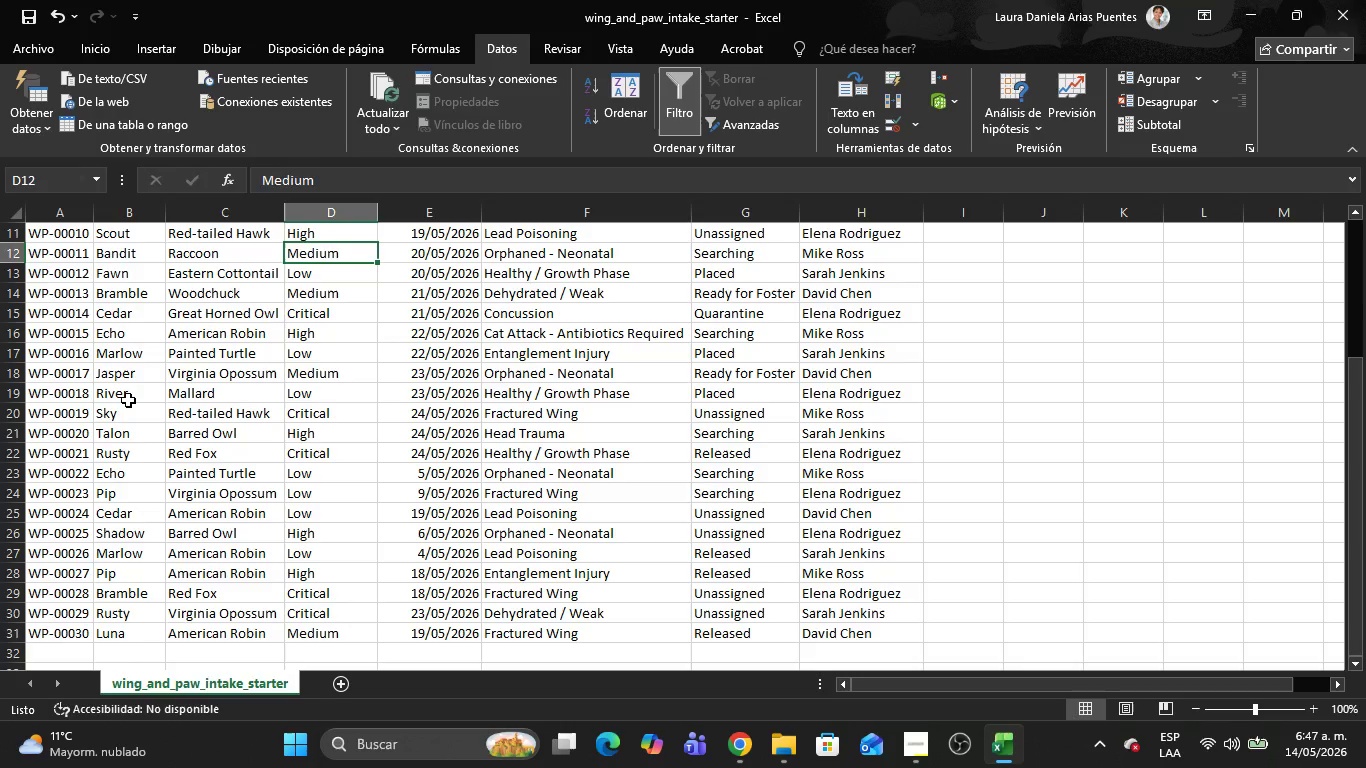 
hold_key(key=ArrowUp, duration=1.34)
 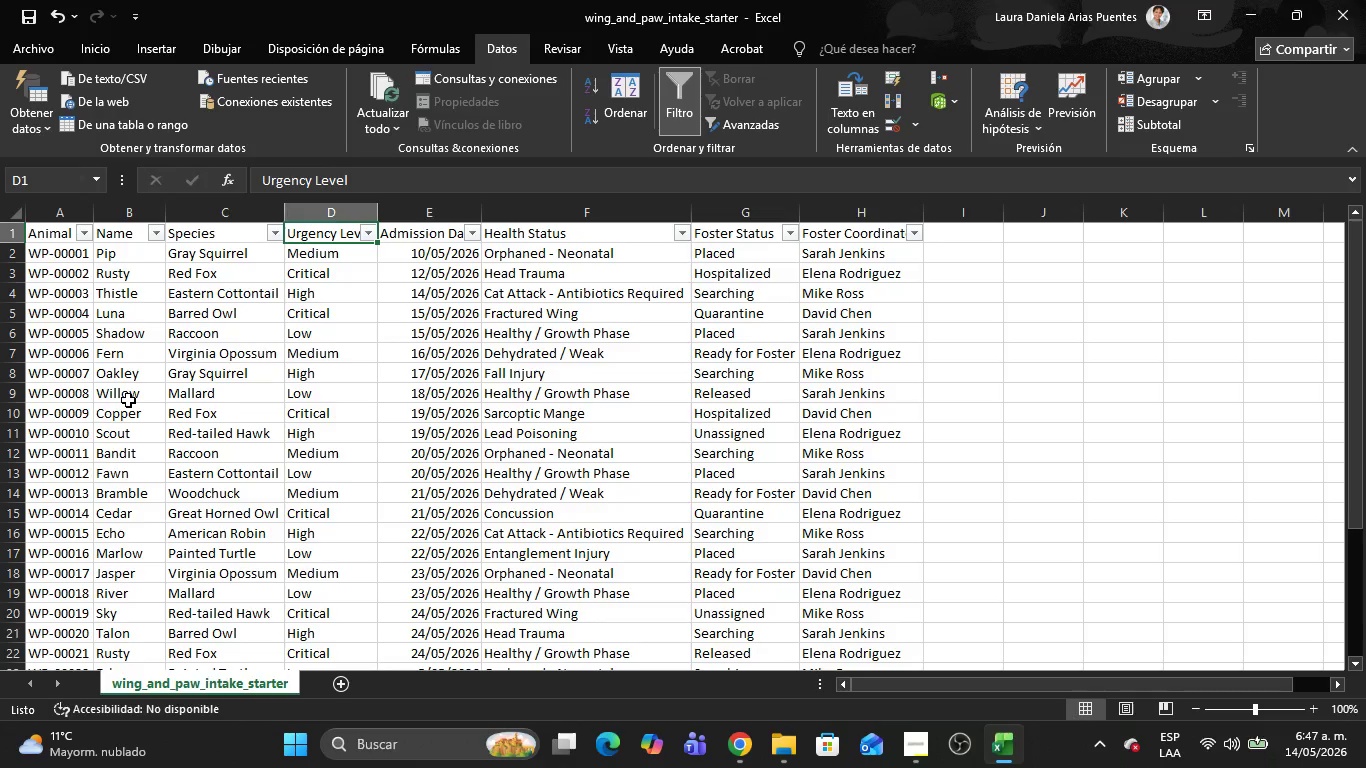 
key(ArrowRight)
 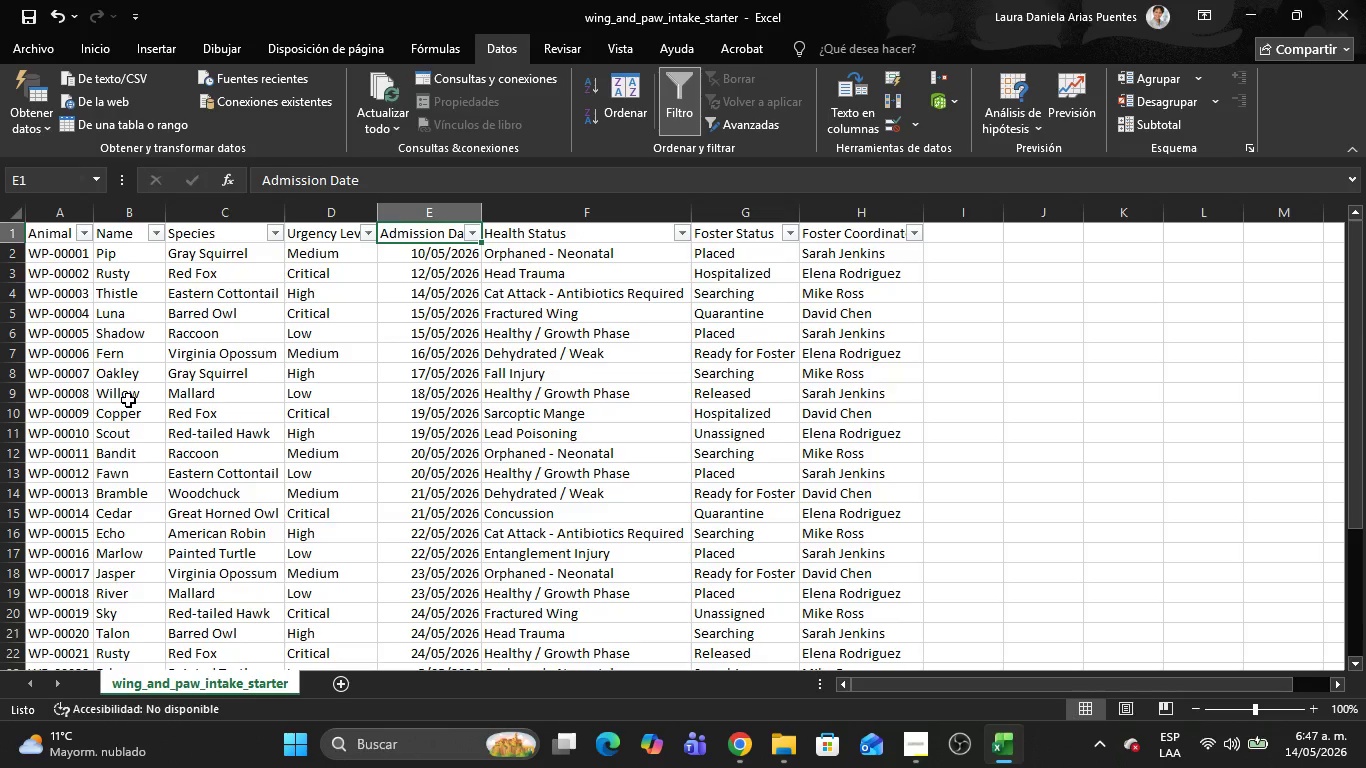 
key(ArrowDown)
 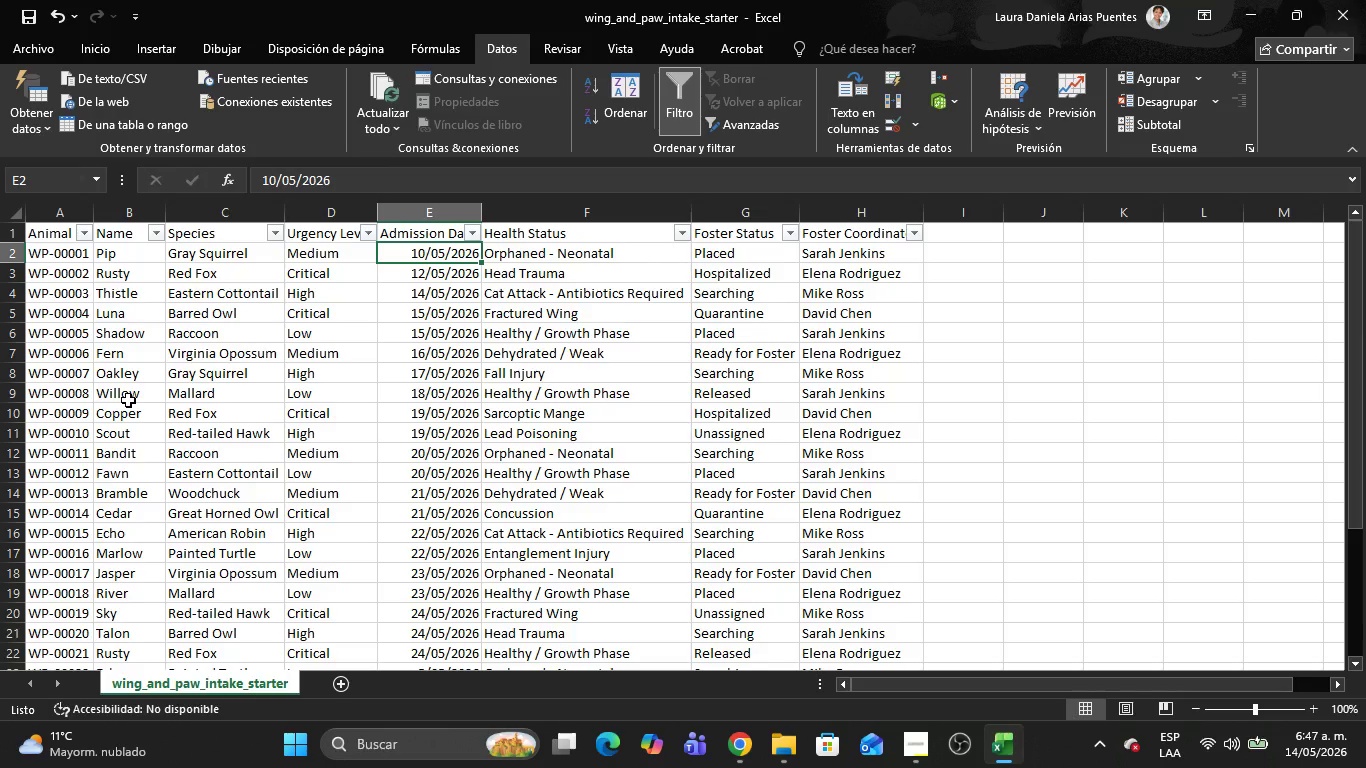 
key(ArrowDown)
 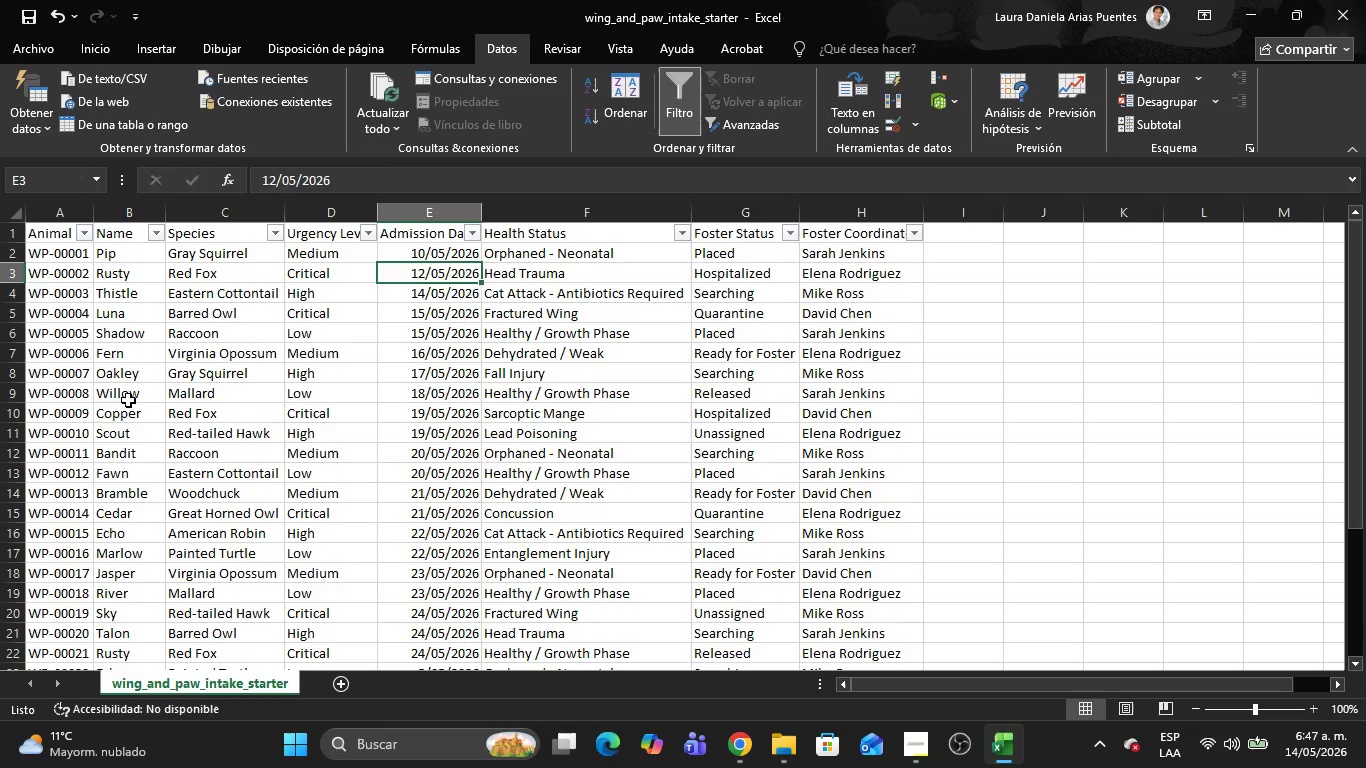 
key(ArrowDown)
 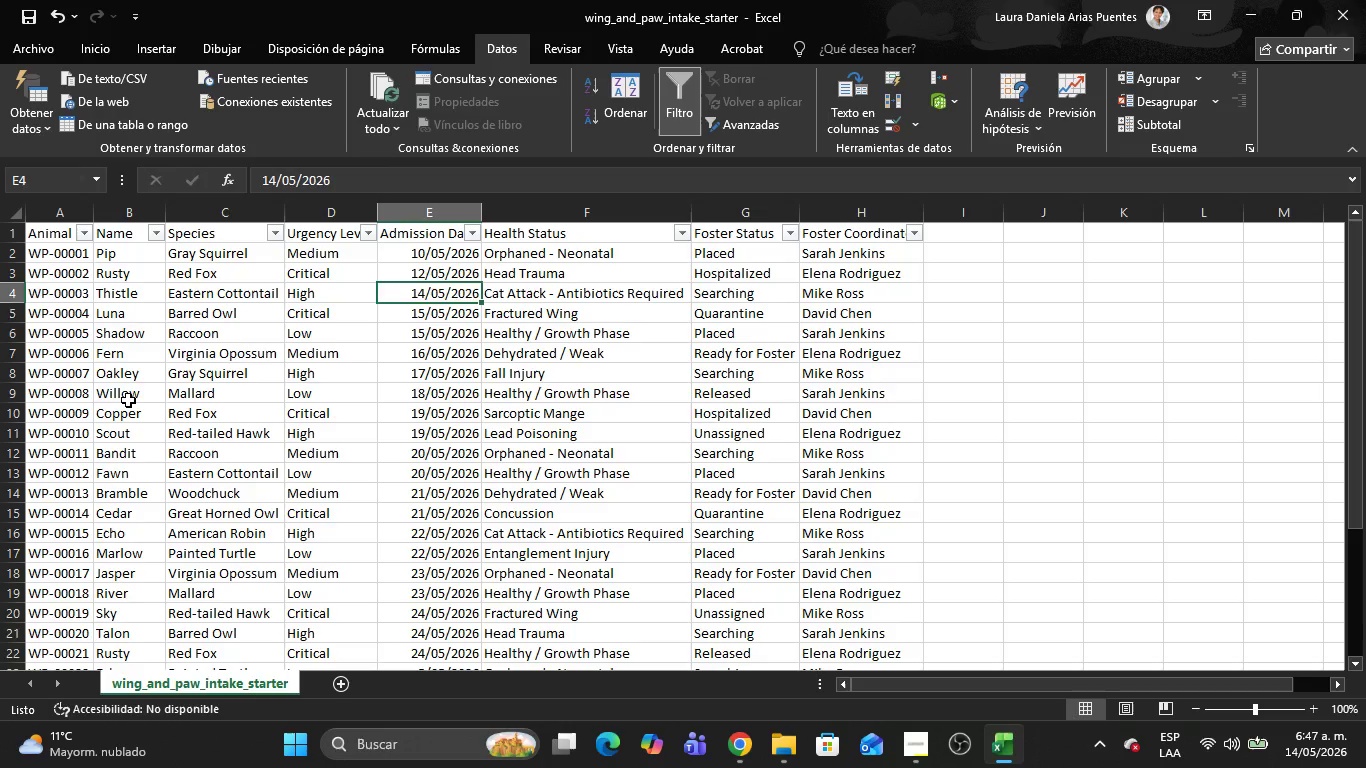 
hold_key(key=ArrowDown, duration=0.34)
 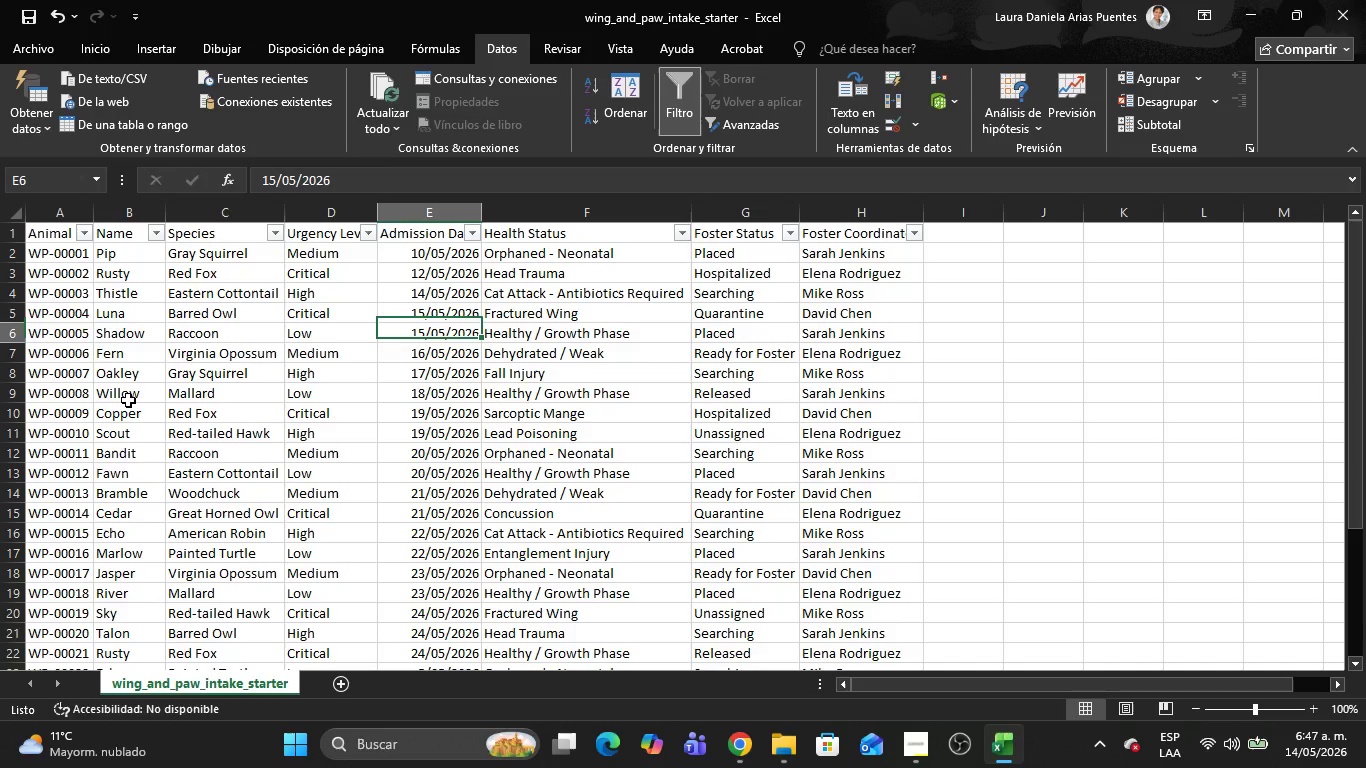 
key(ArrowDown)
 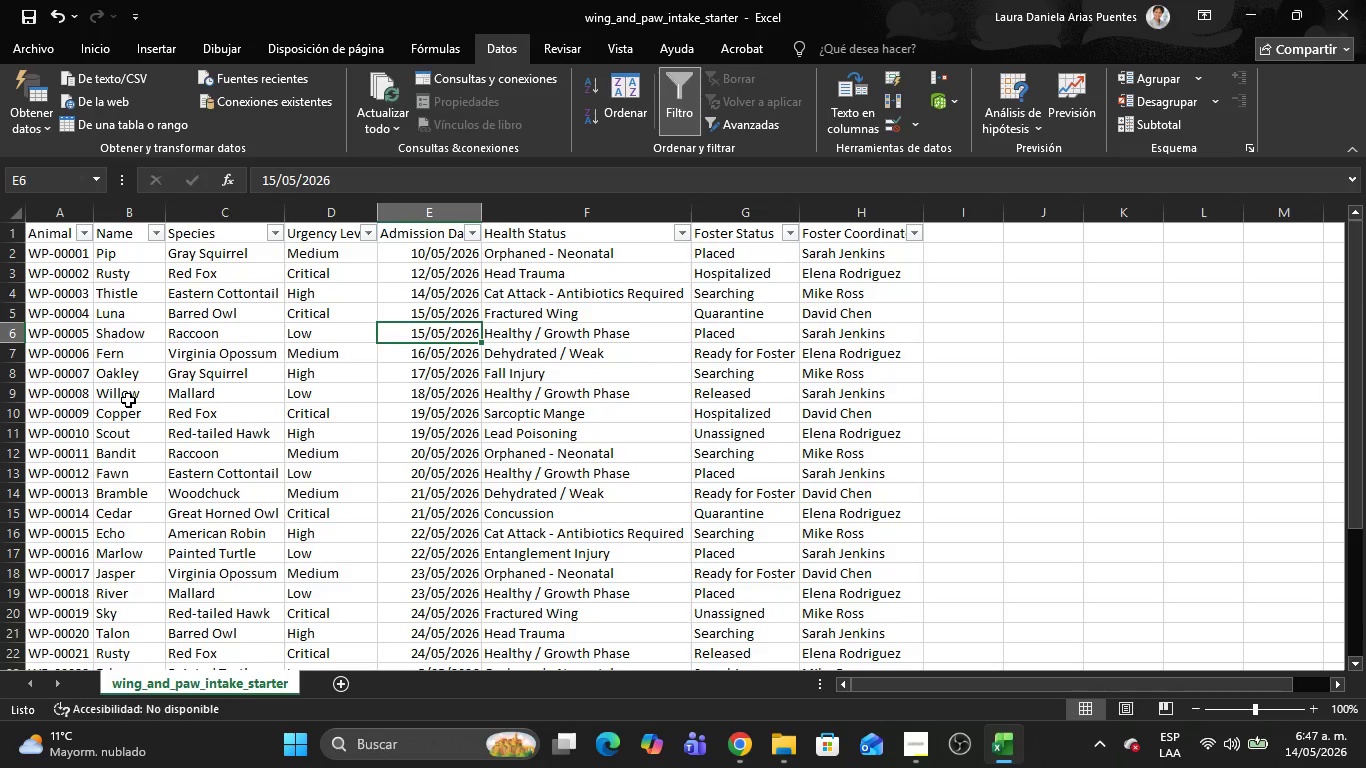 
key(ArrowUp)
 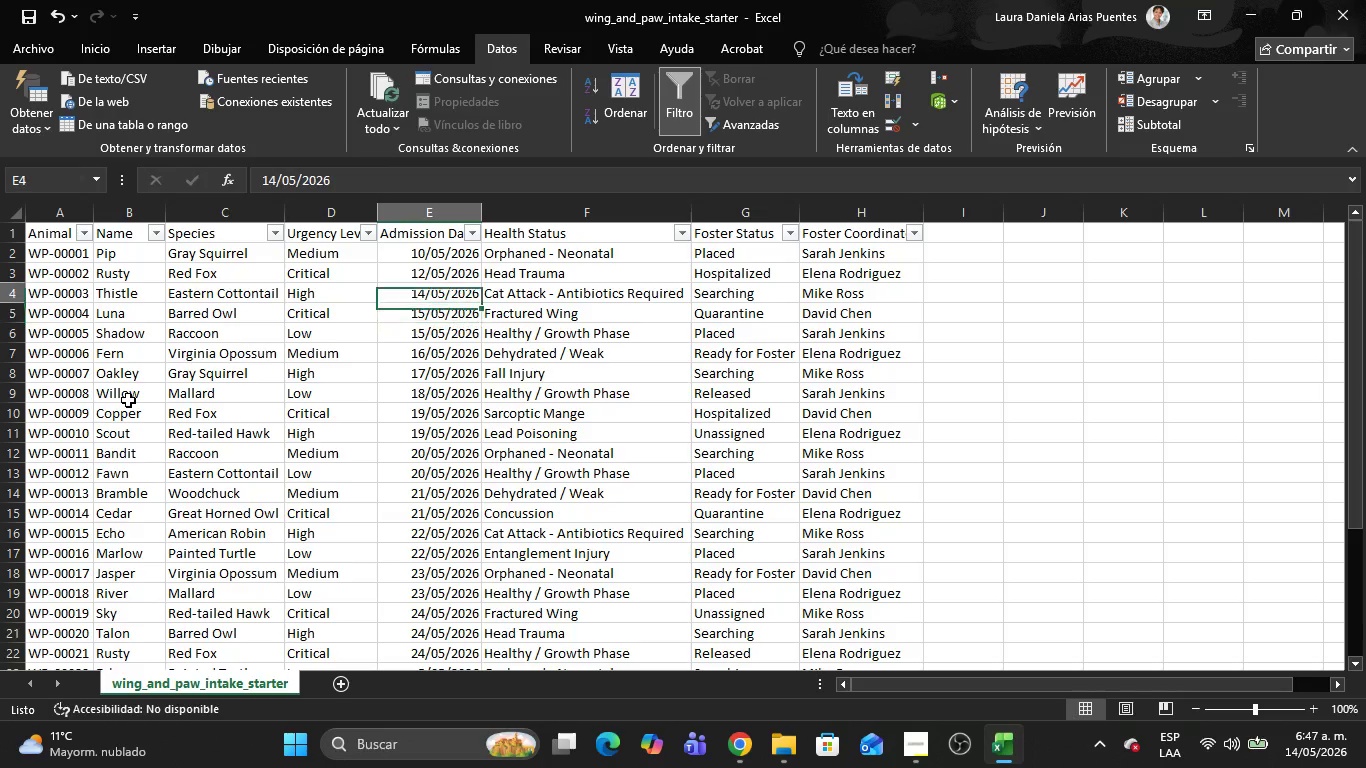 
key(ArrowUp)
 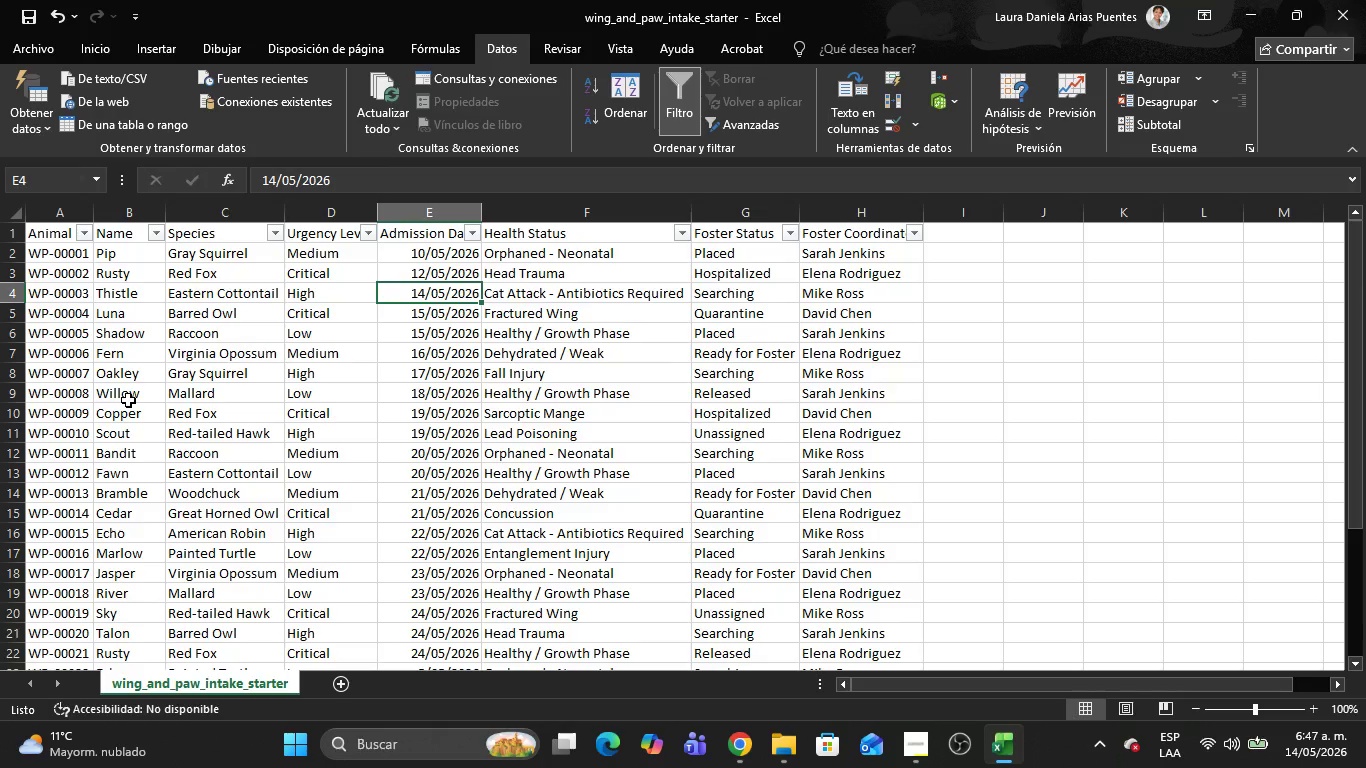 
key(ArrowUp)
 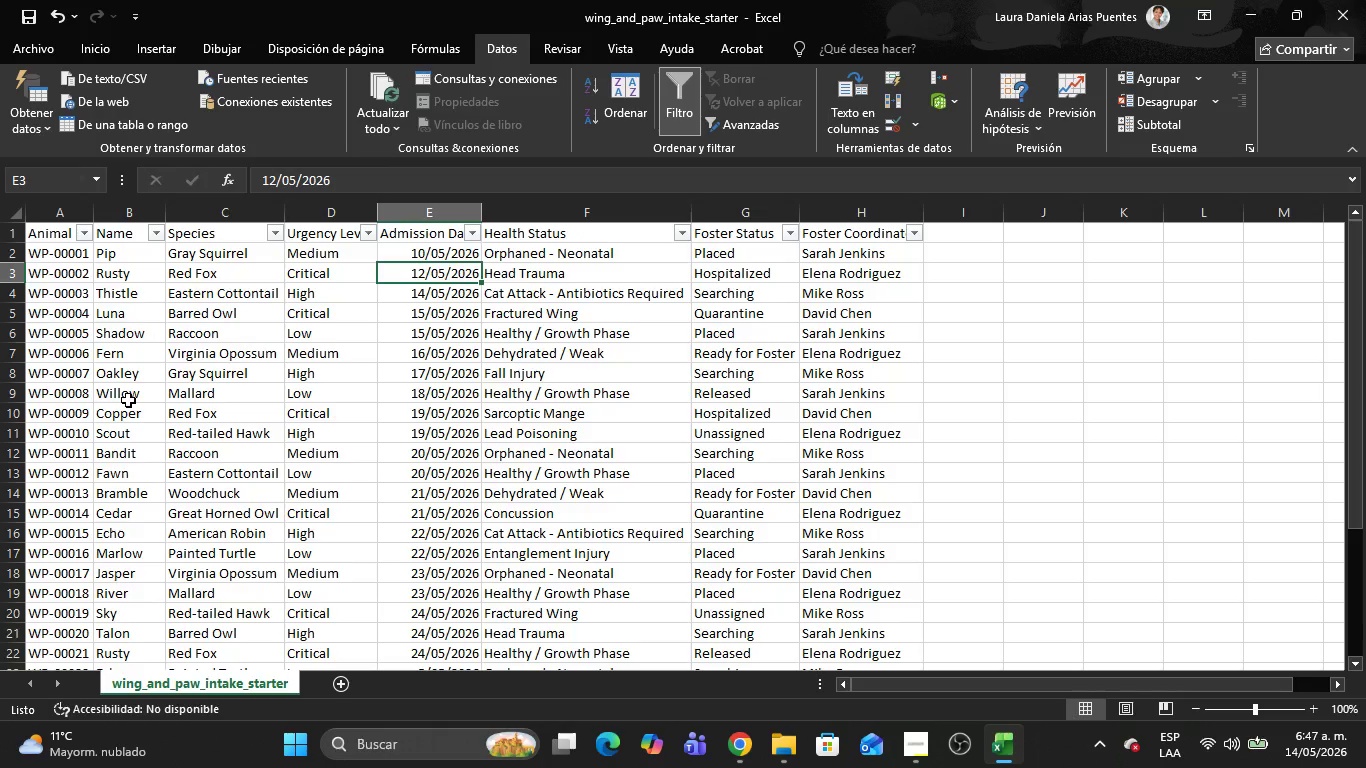 
key(ArrowUp)
 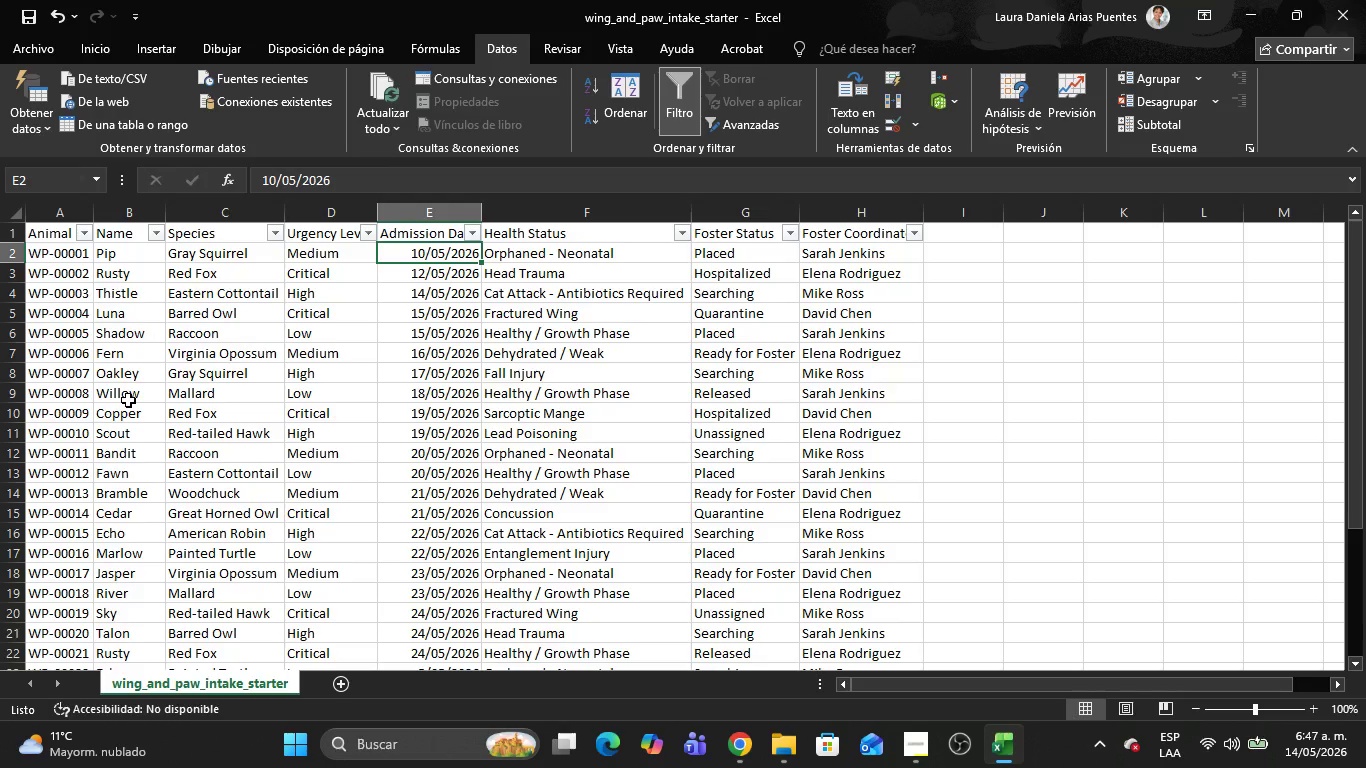 
key(ArrowDown)
 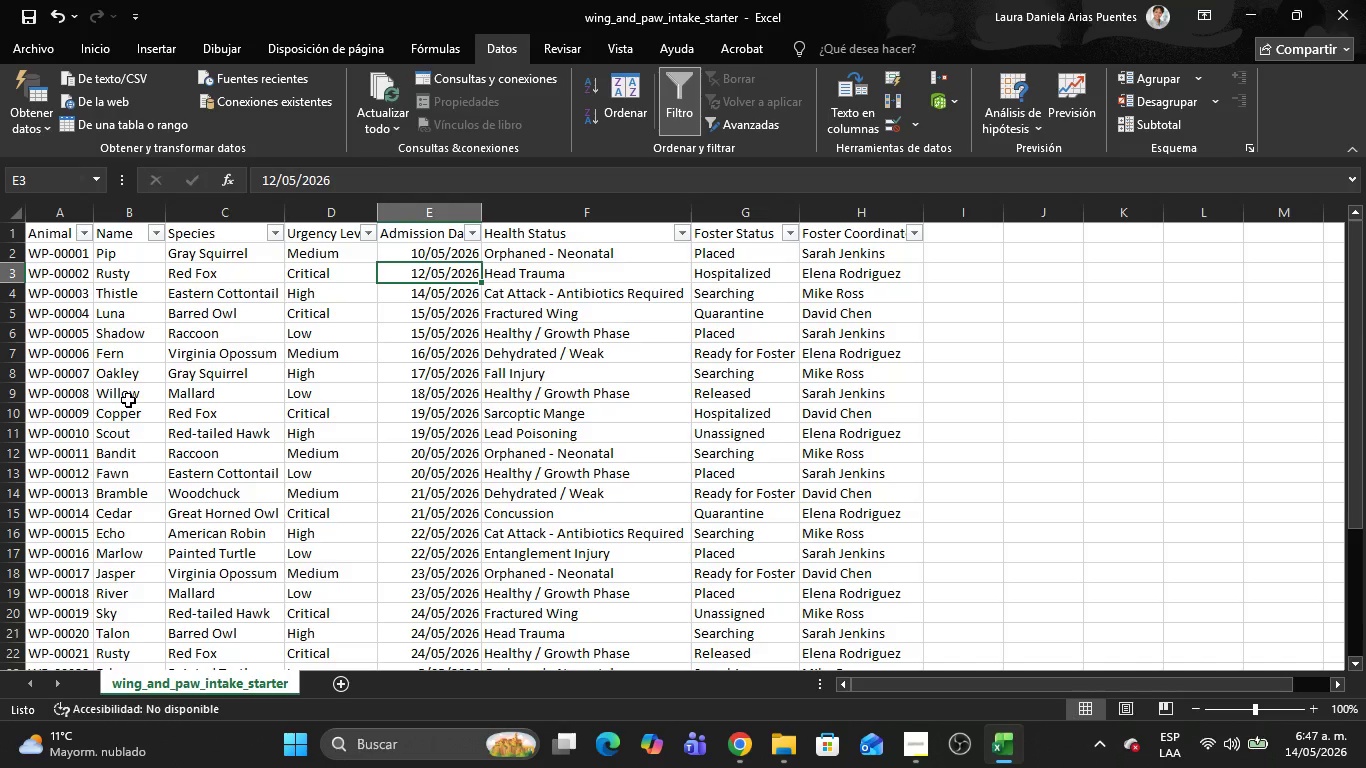 
key(ArrowDown)
 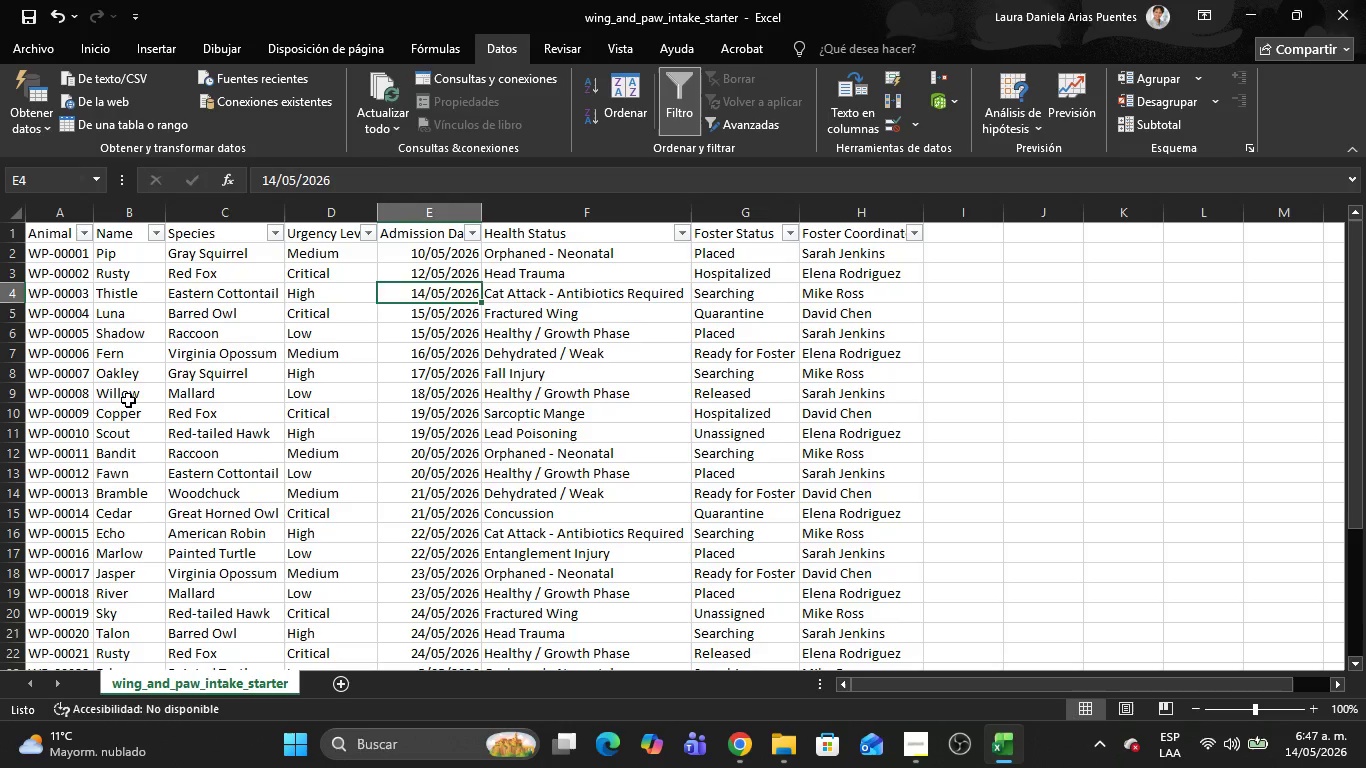 
key(ArrowDown)
 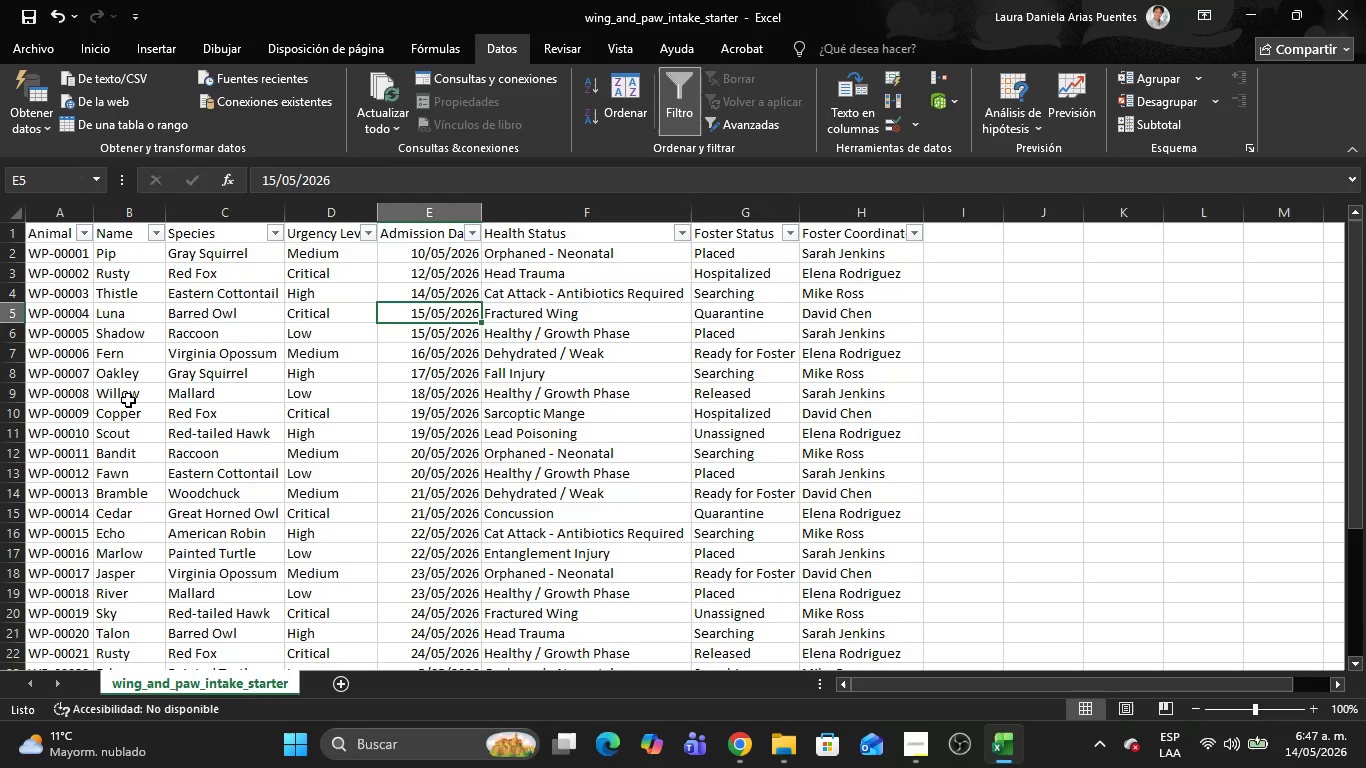 
key(ArrowDown)
 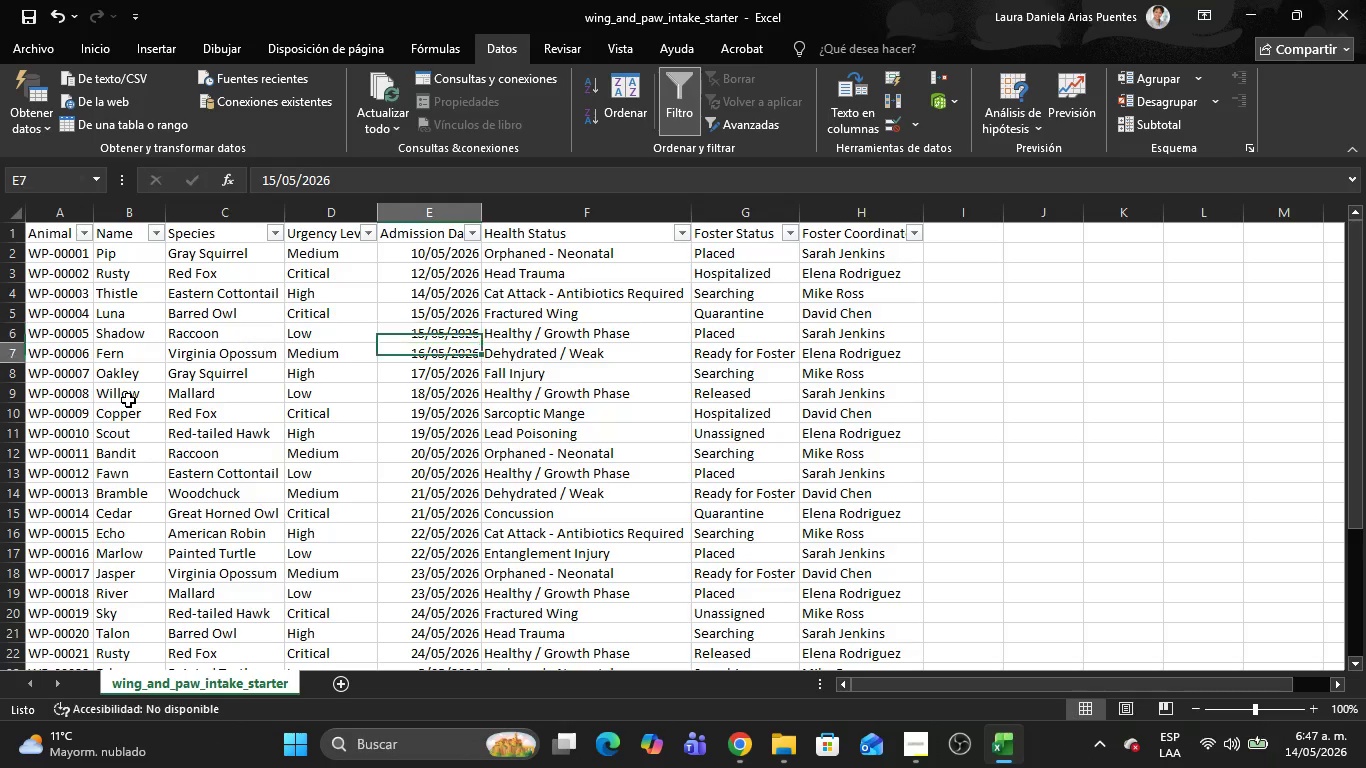 
key(ArrowDown)
 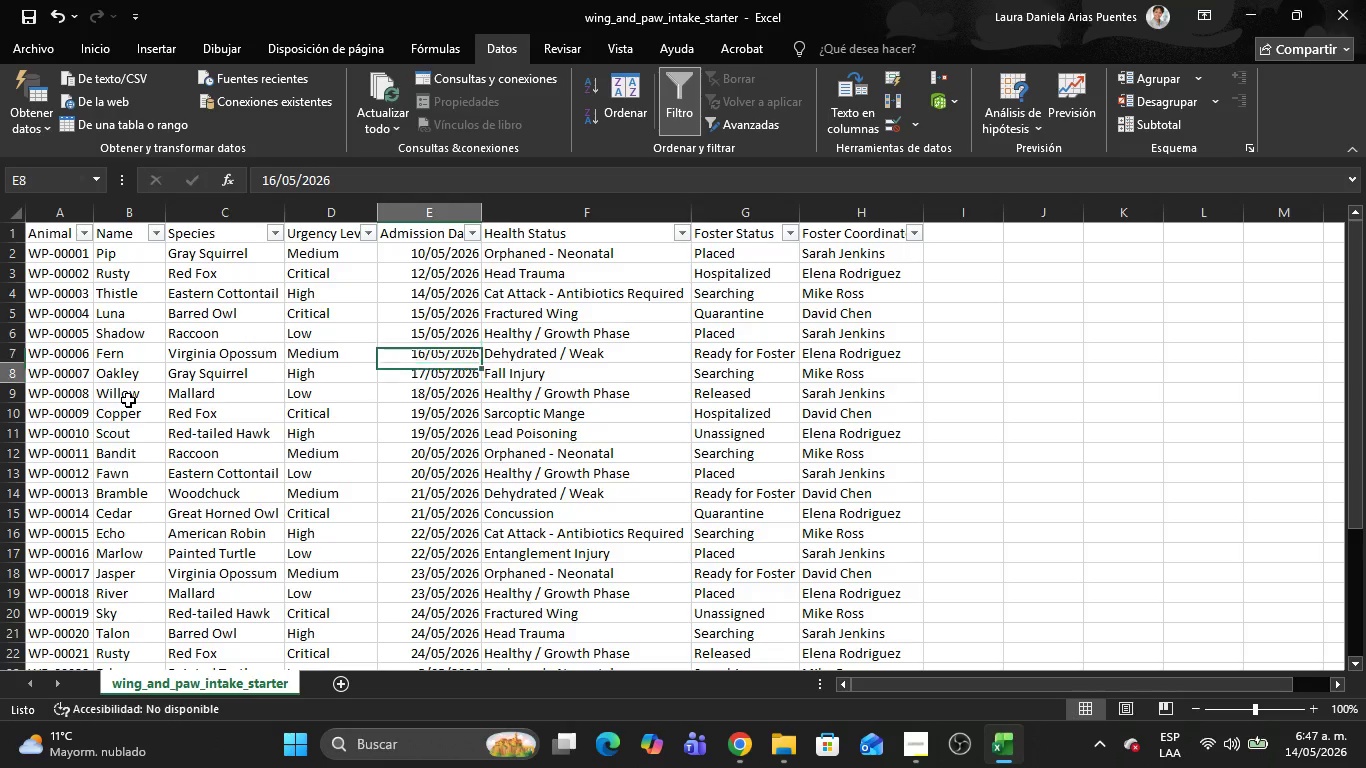 
key(ArrowDown)
 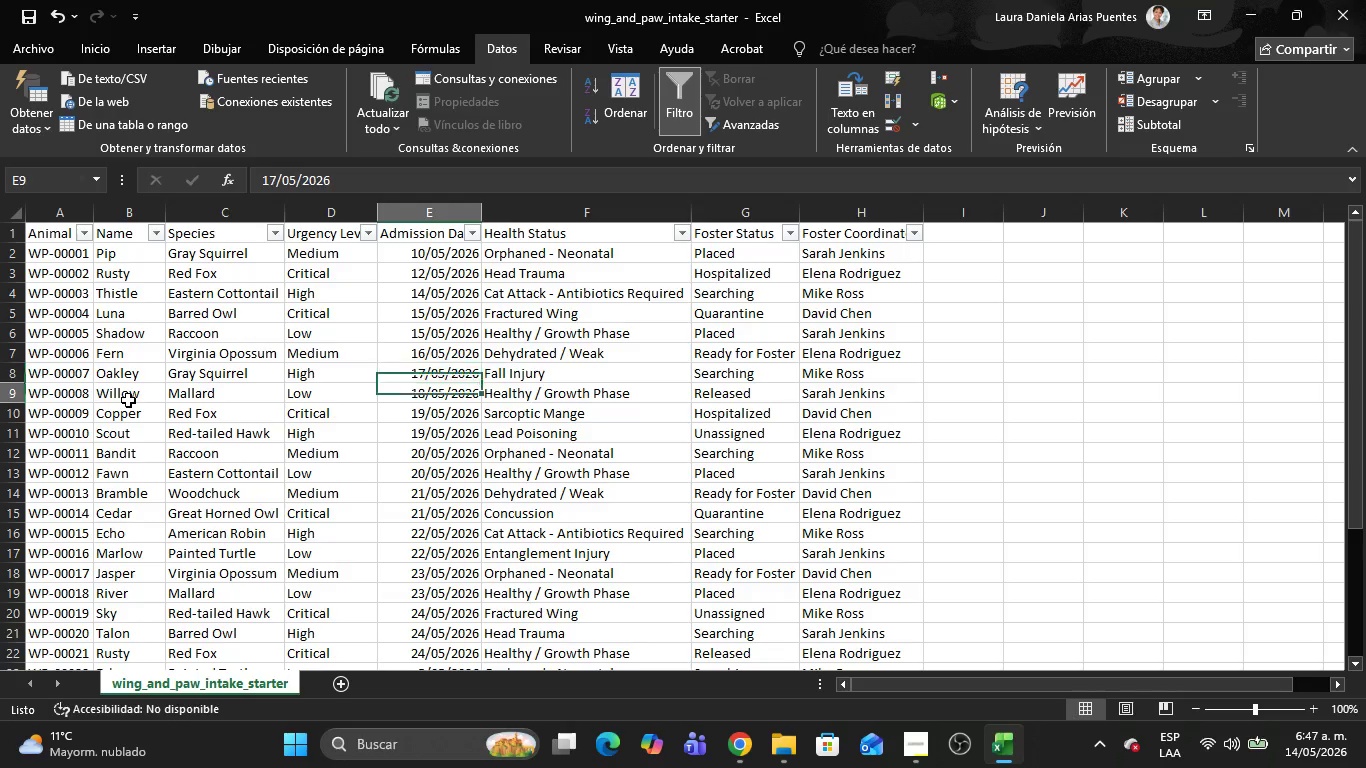 
hold_key(key=ArrowDown, duration=1.27)
 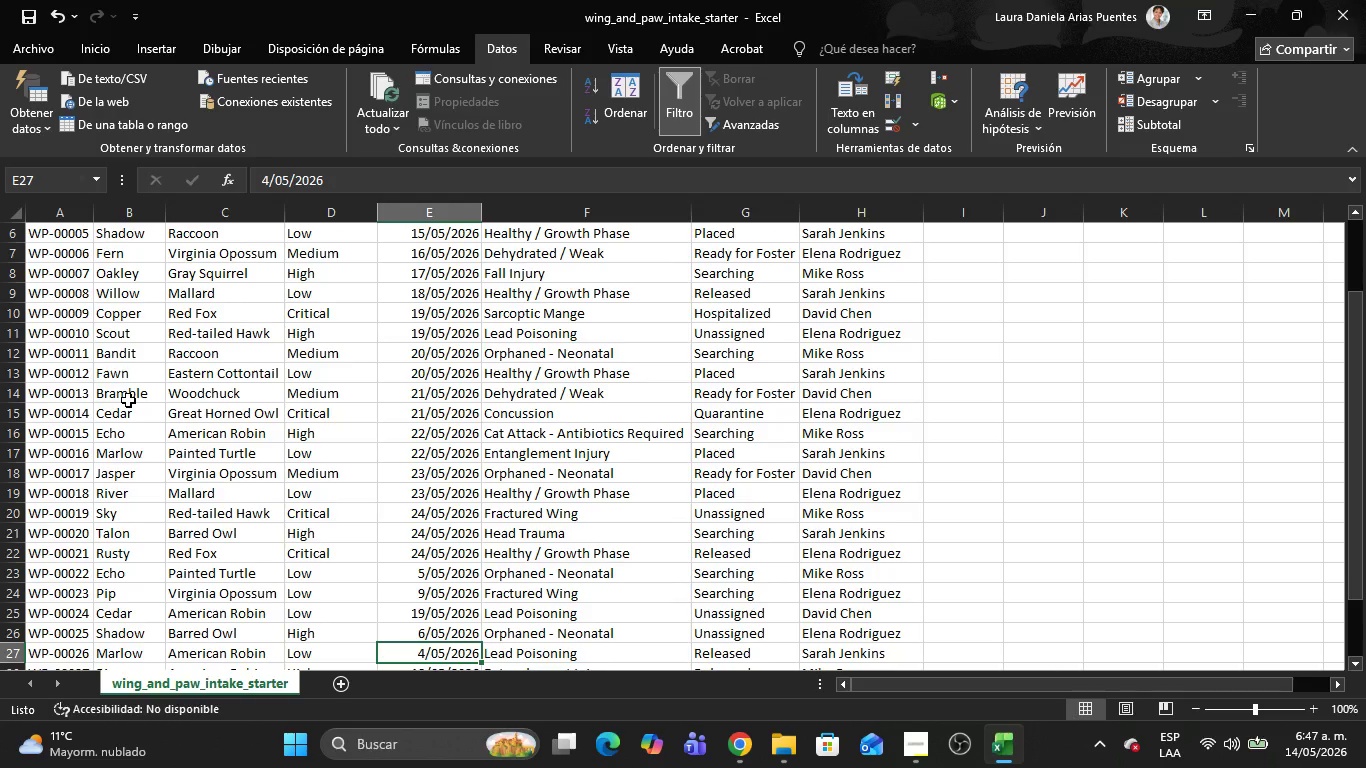 
key(ArrowDown)
 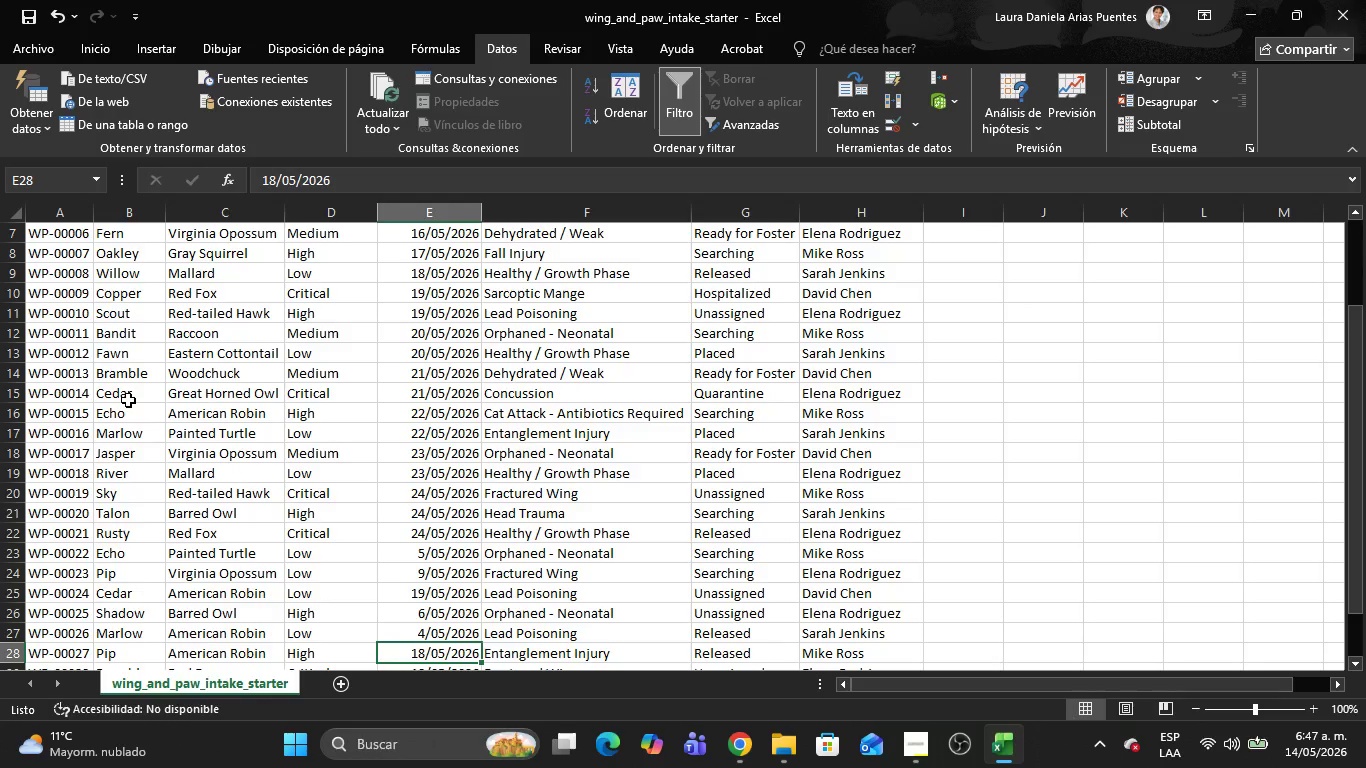 
key(ArrowDown)
 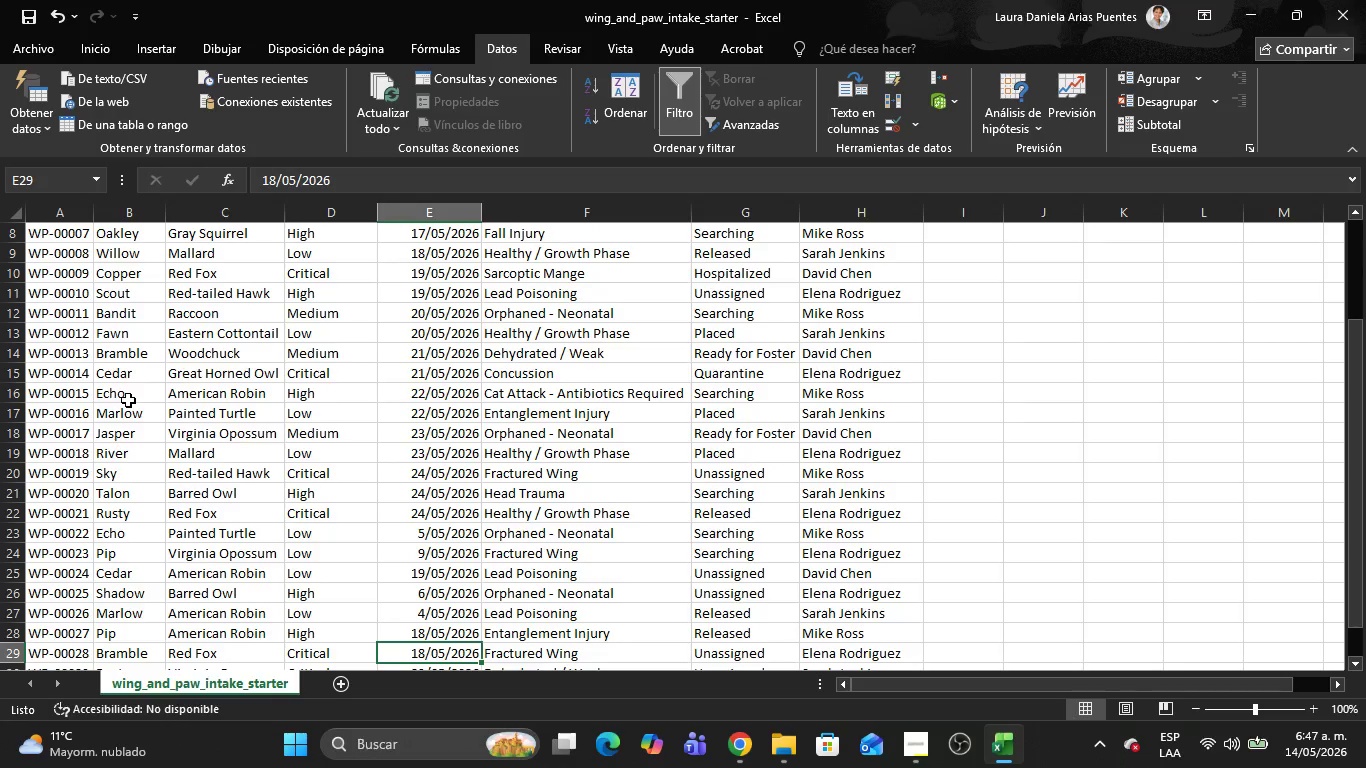 
key(ArrowDown)
 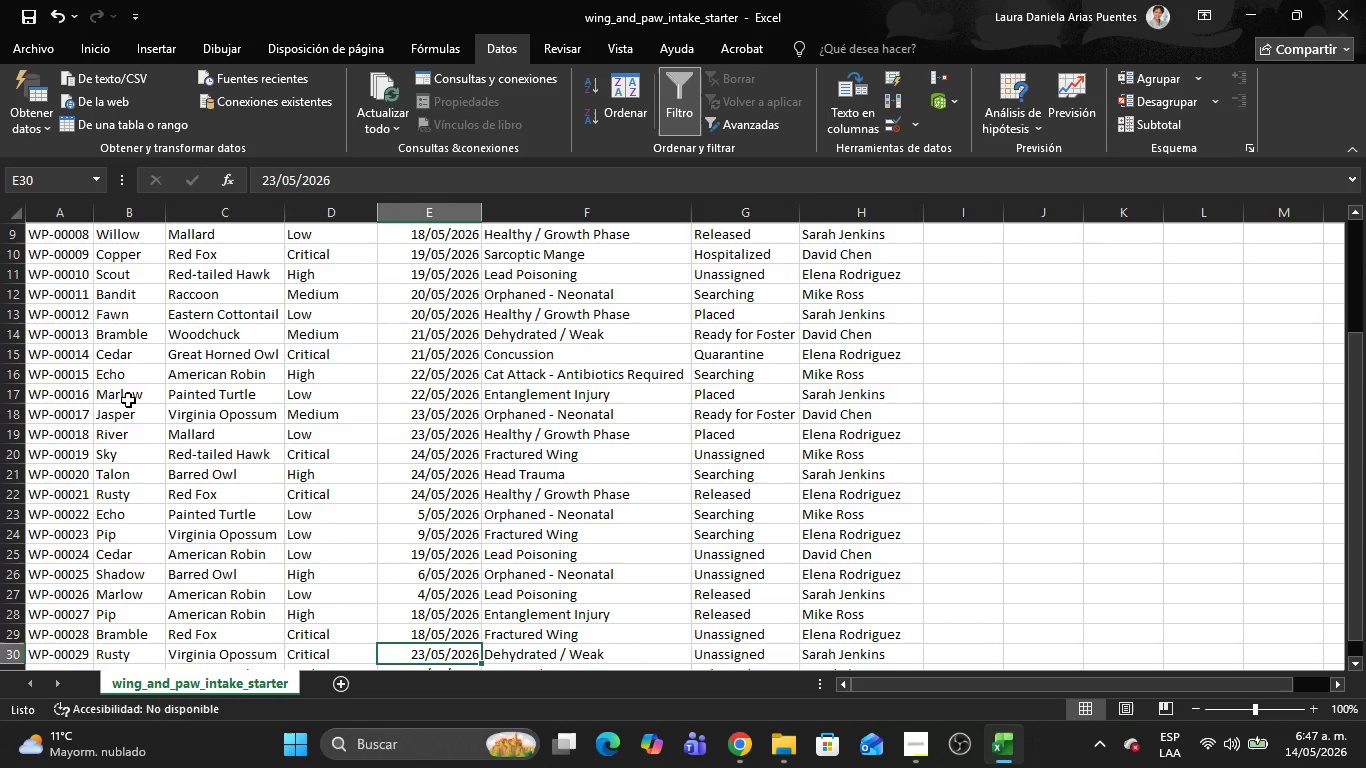 
key(ArrowDown)
 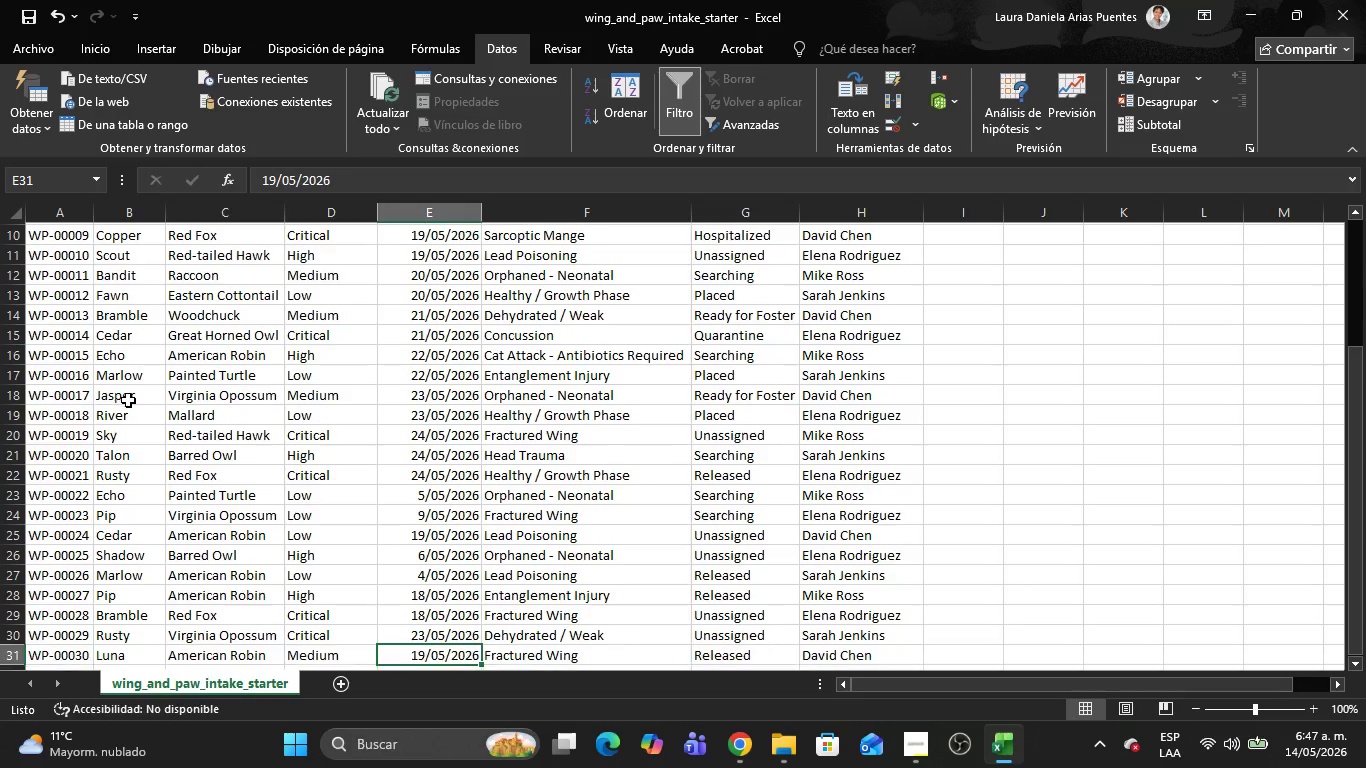 
key(ArrowDown)
 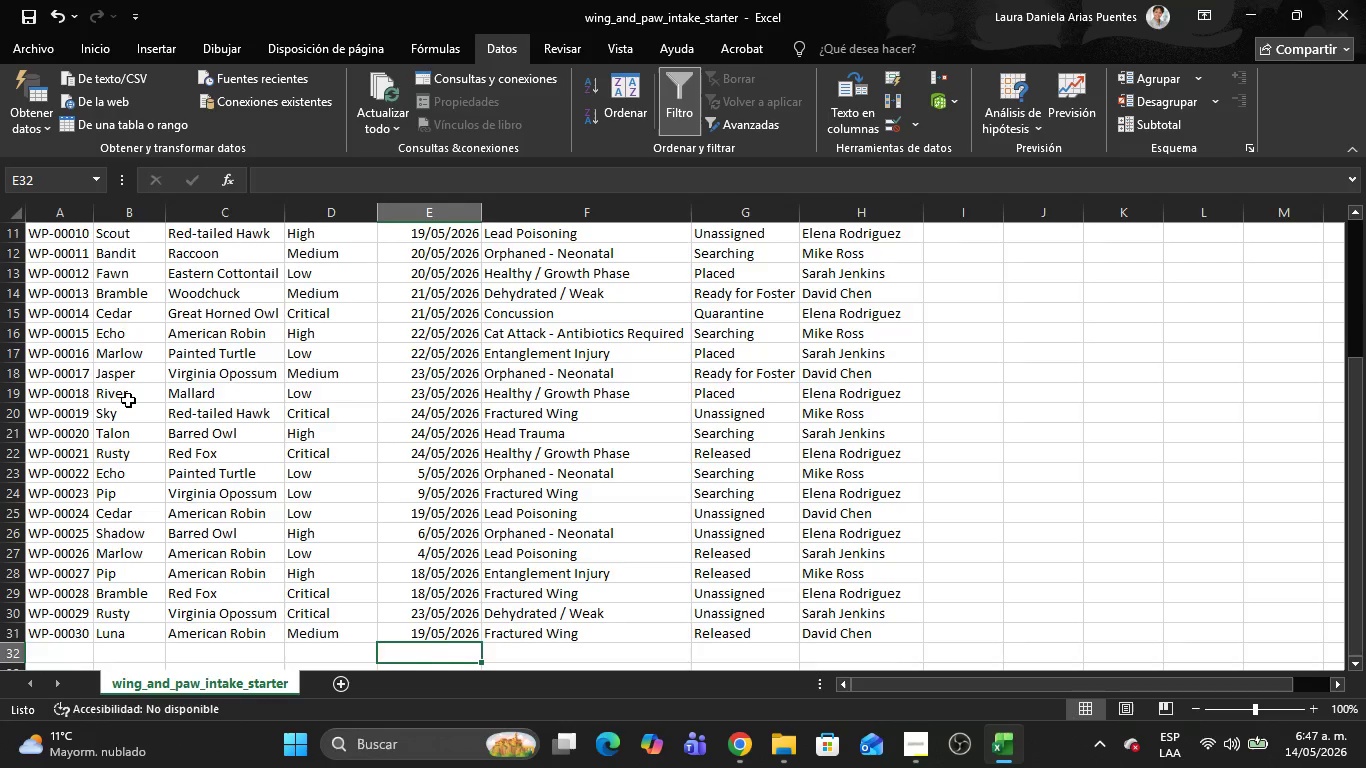 
key(ArrowDown)
 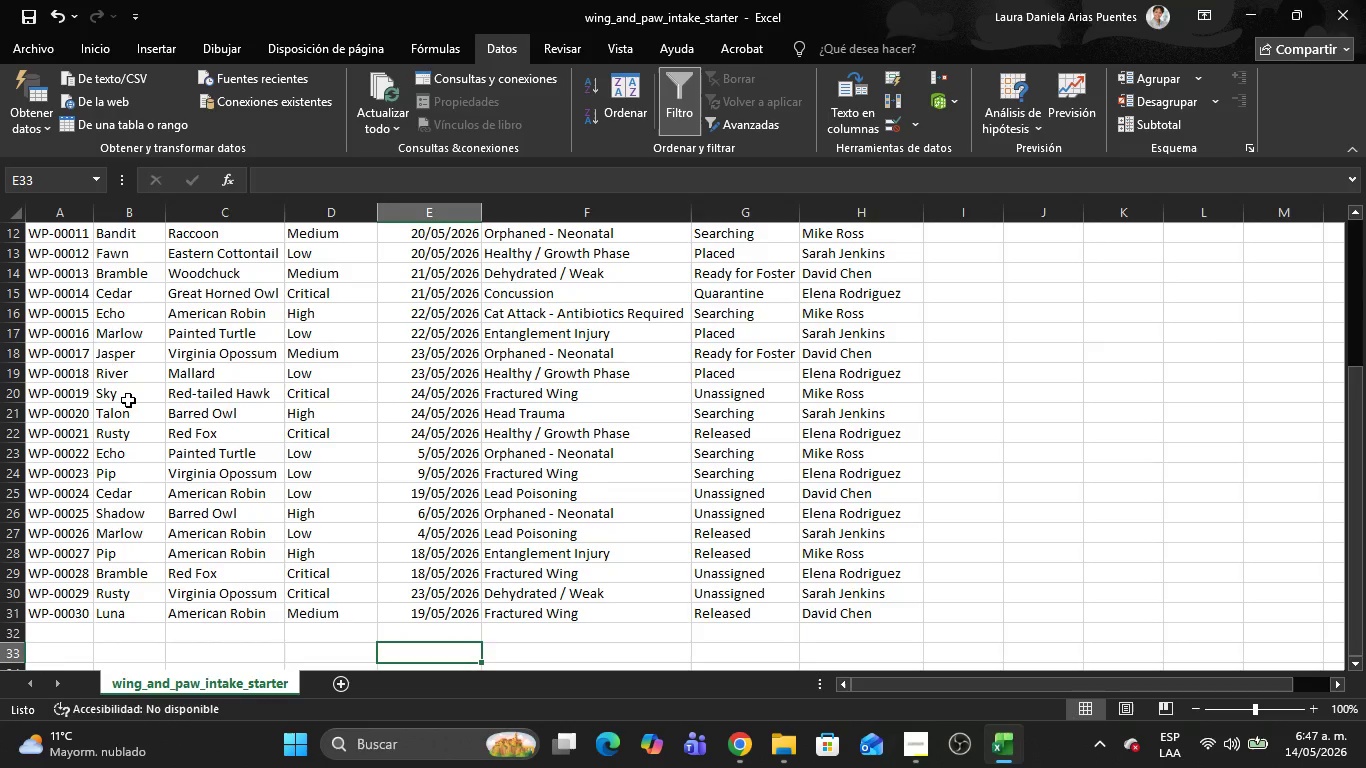 
key(ArrowUp)
 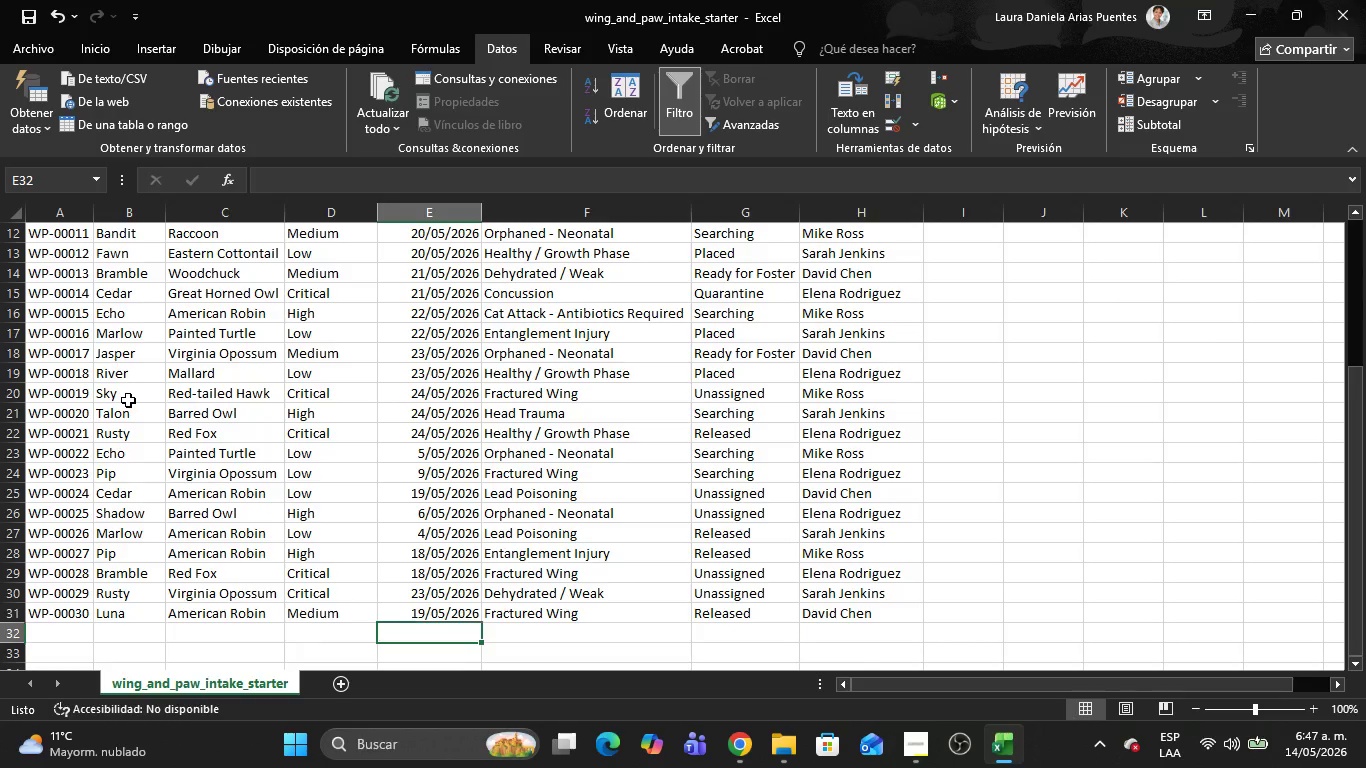 
key(ArrowUp)
 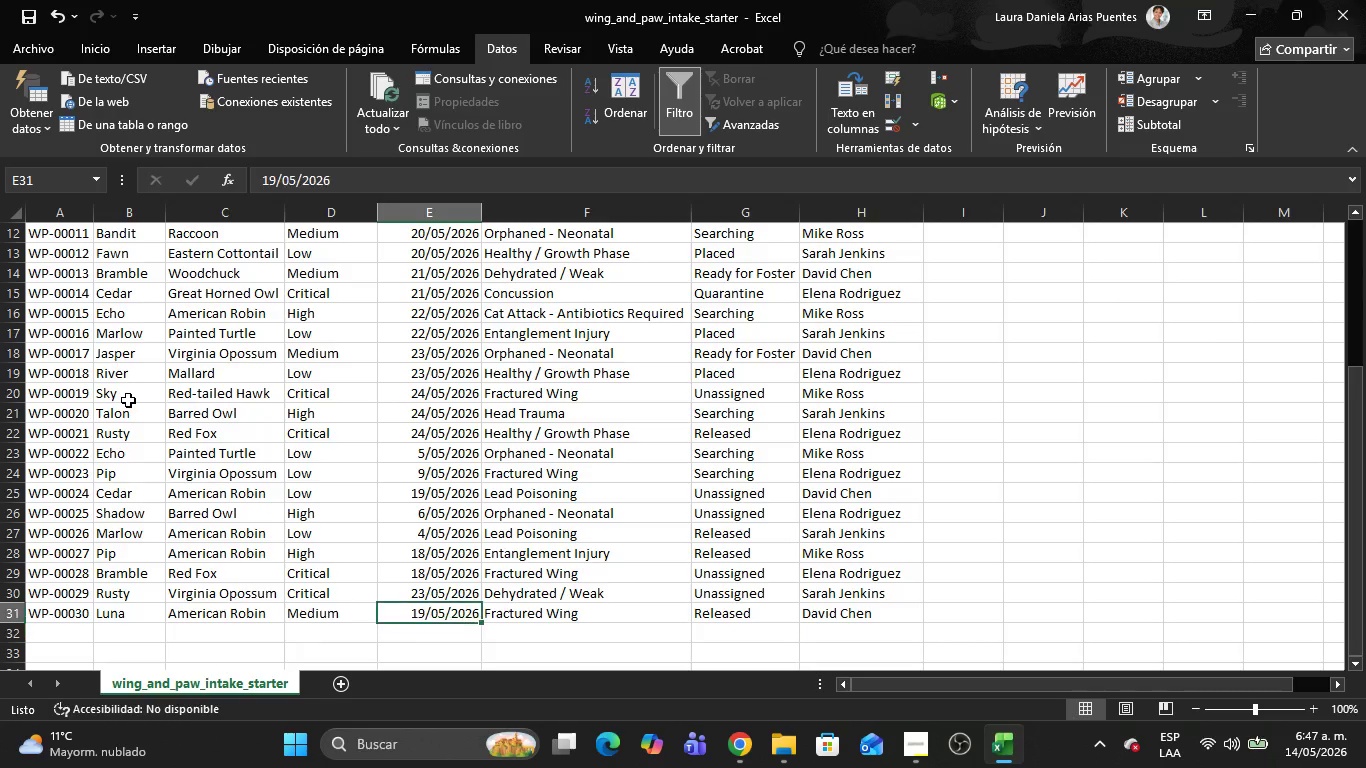 
key(ArrowUp)
 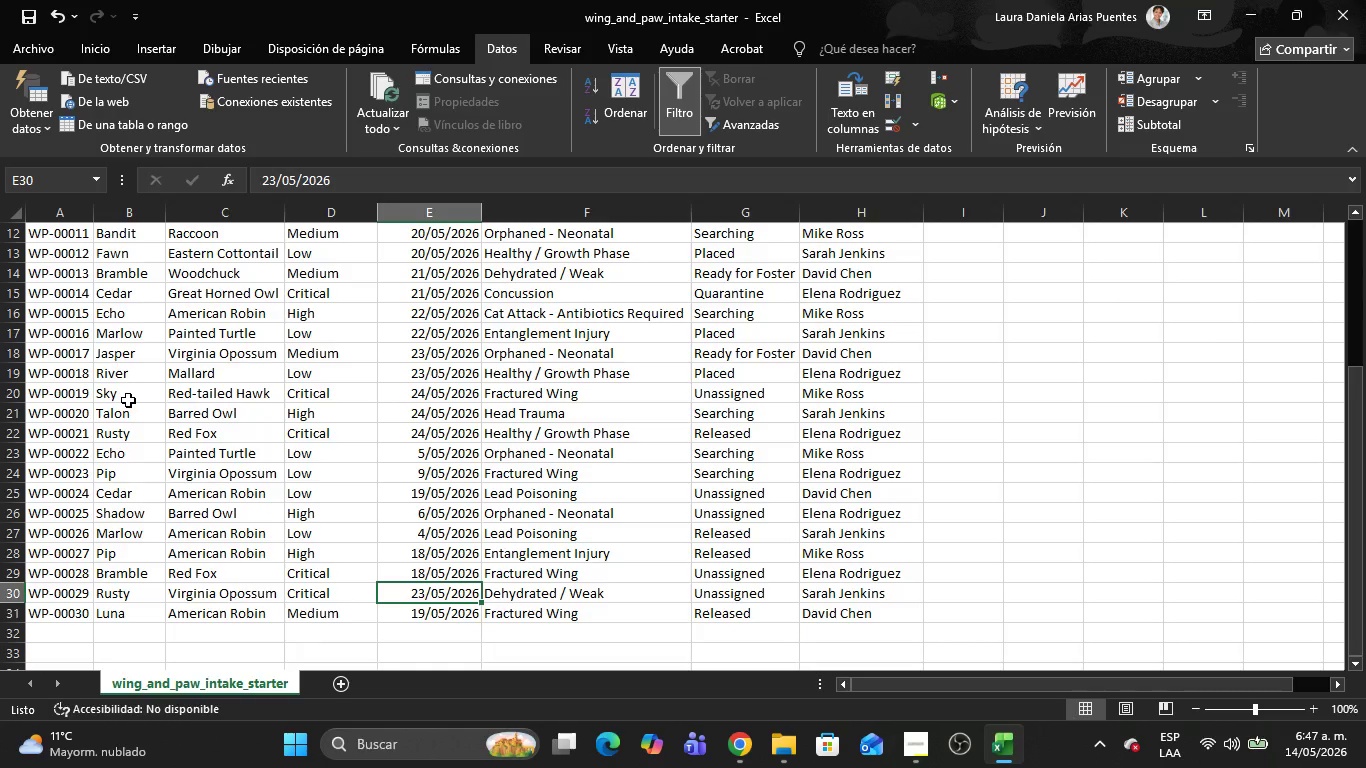 
hold_key(key=ArrowUp, duration=1.5)
 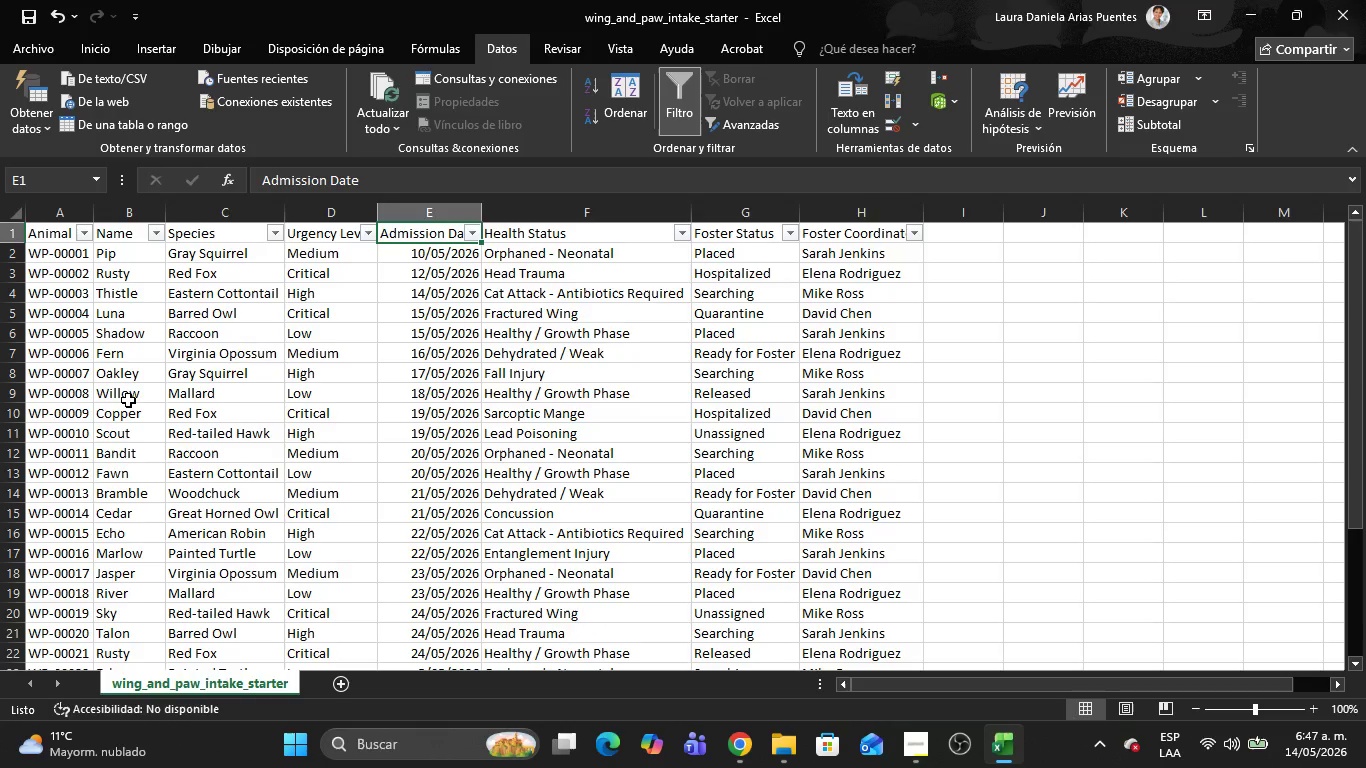 
hold_key(key=ArrowUp, duration=1.36)
 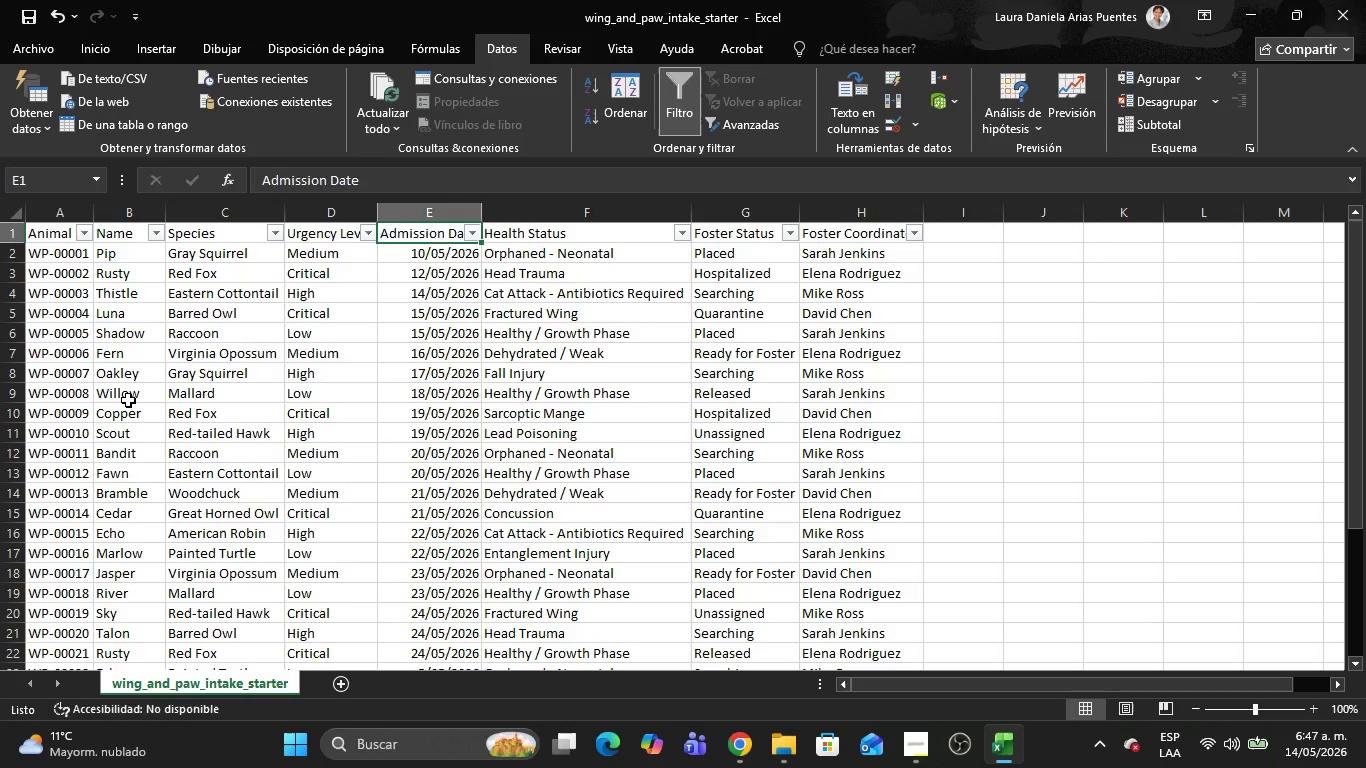 
key(ArrowRight)
 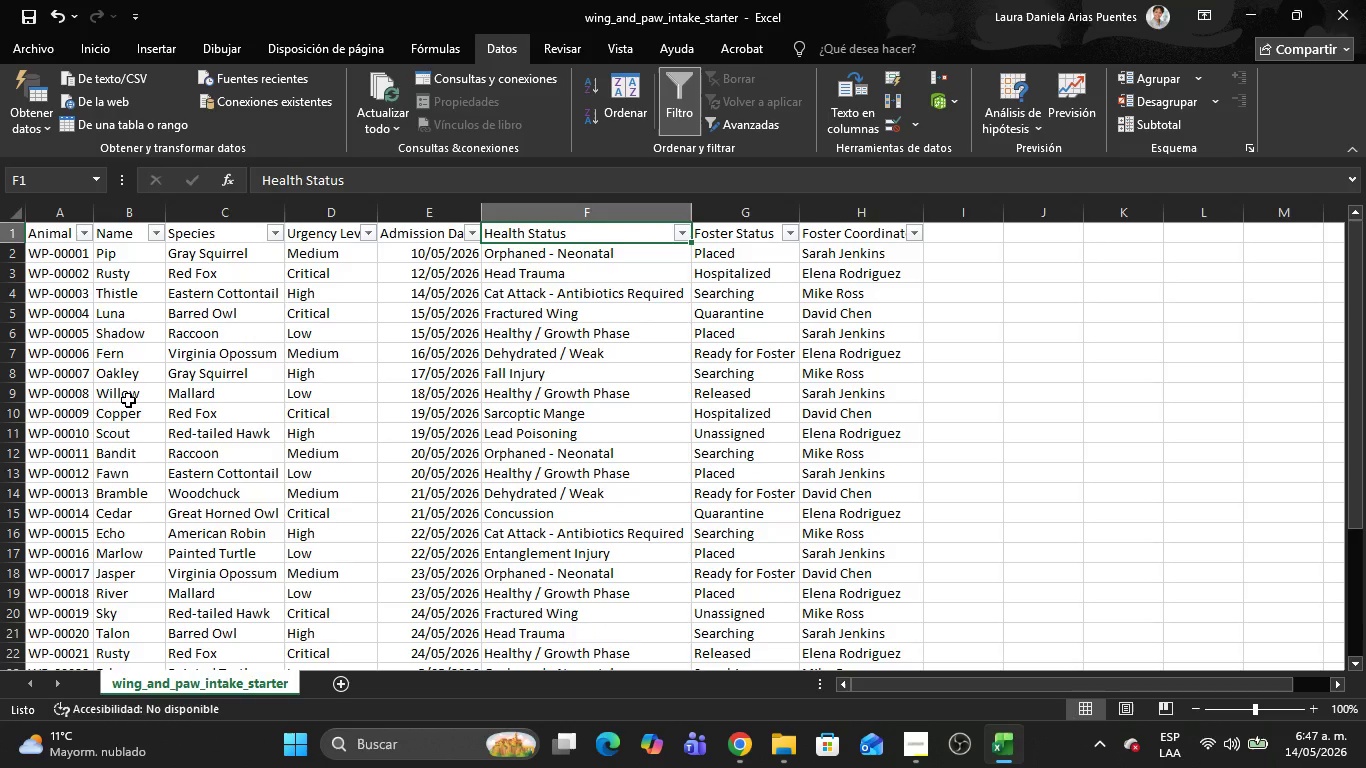 
key(ArrowDown)
 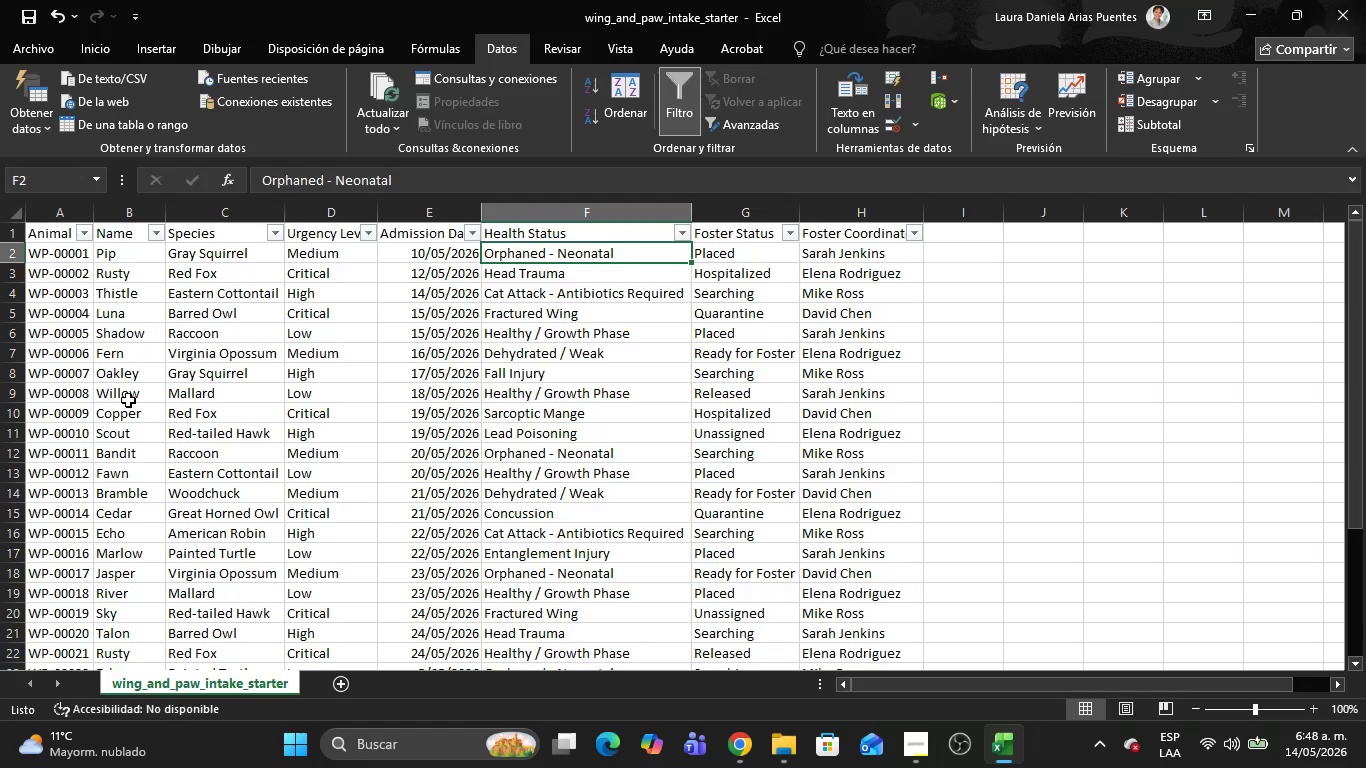 
key(ArrowDown)
 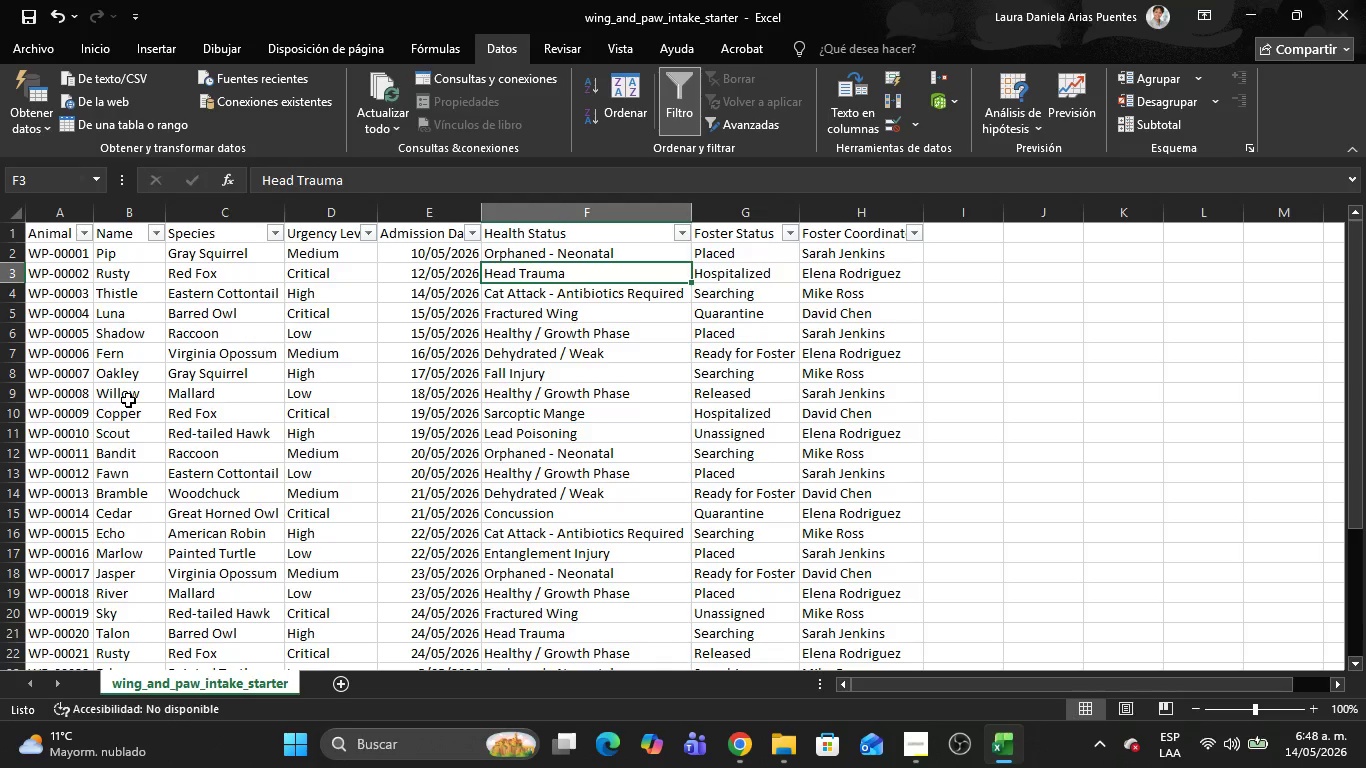 
key(ArrowDown)
 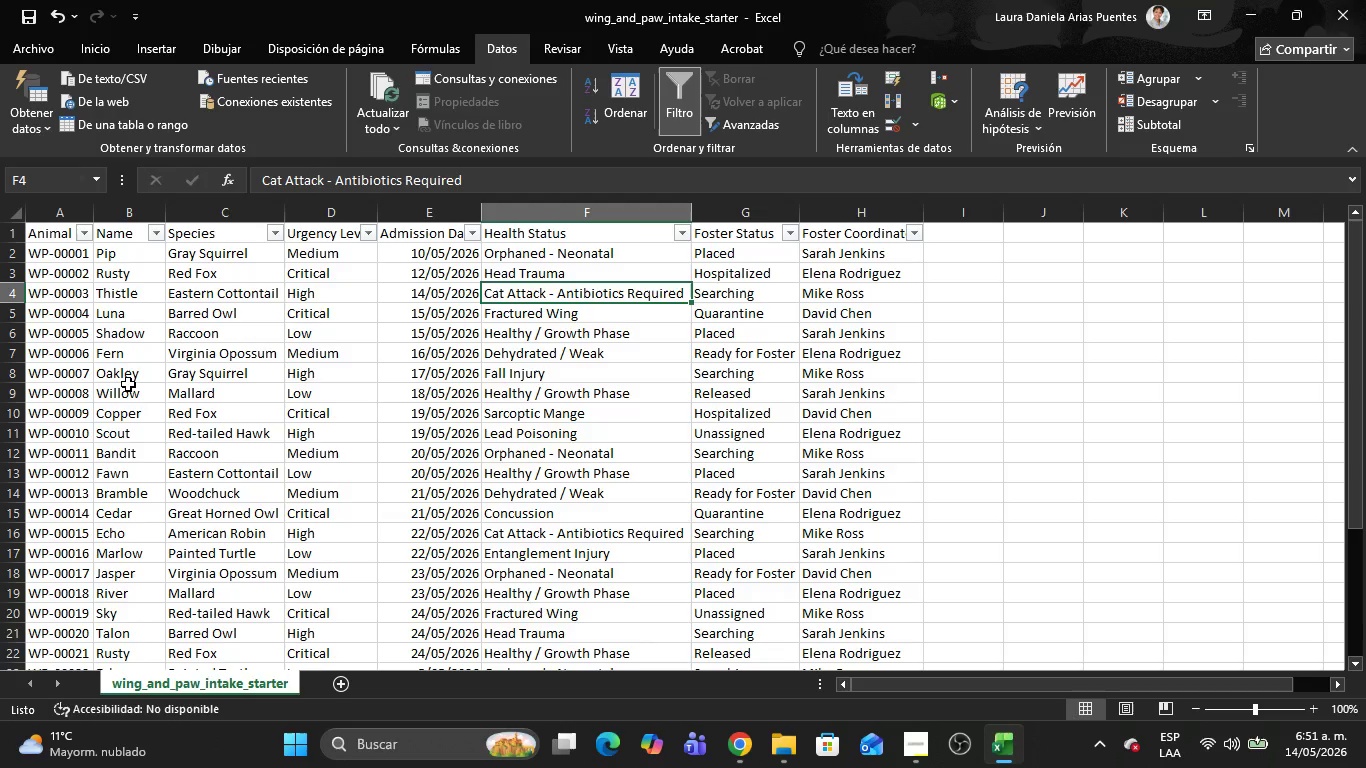 
wait(207.31)
 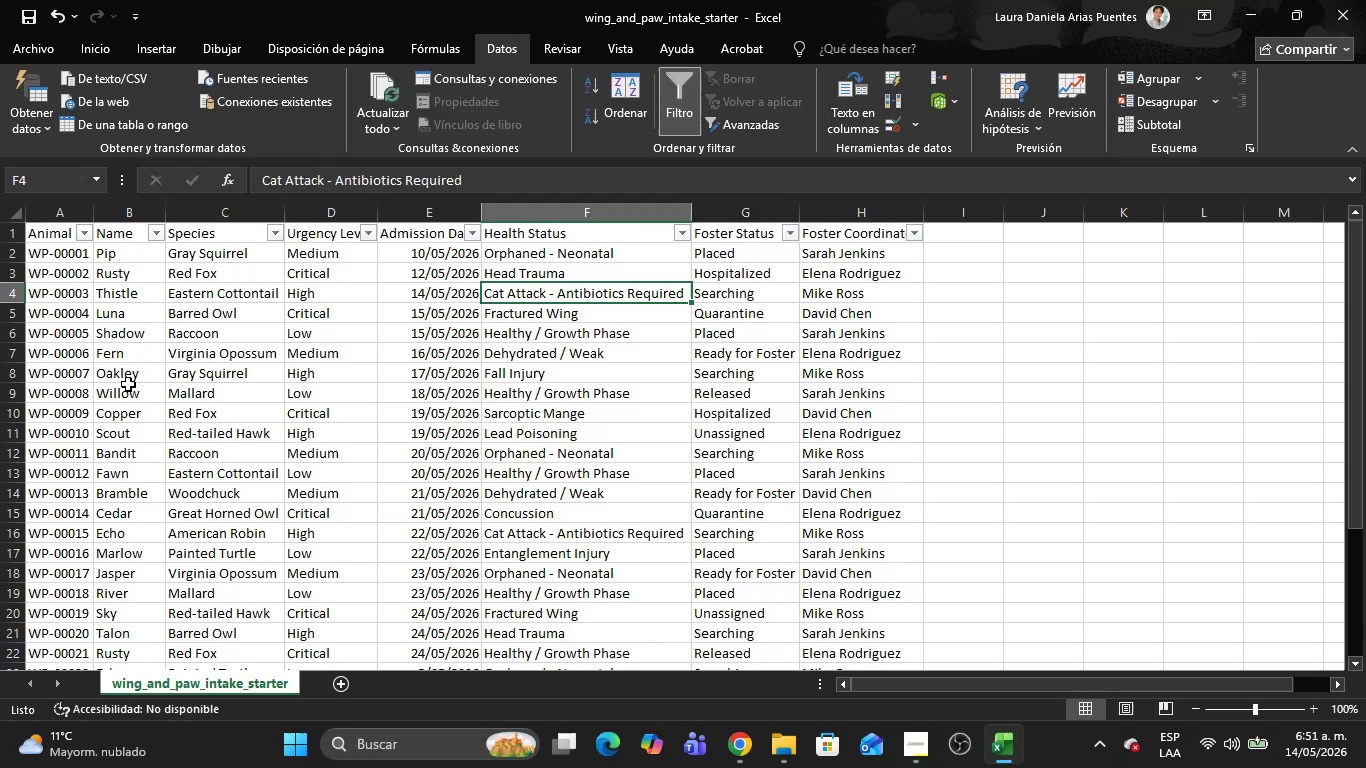 
left_click([681, 239])
 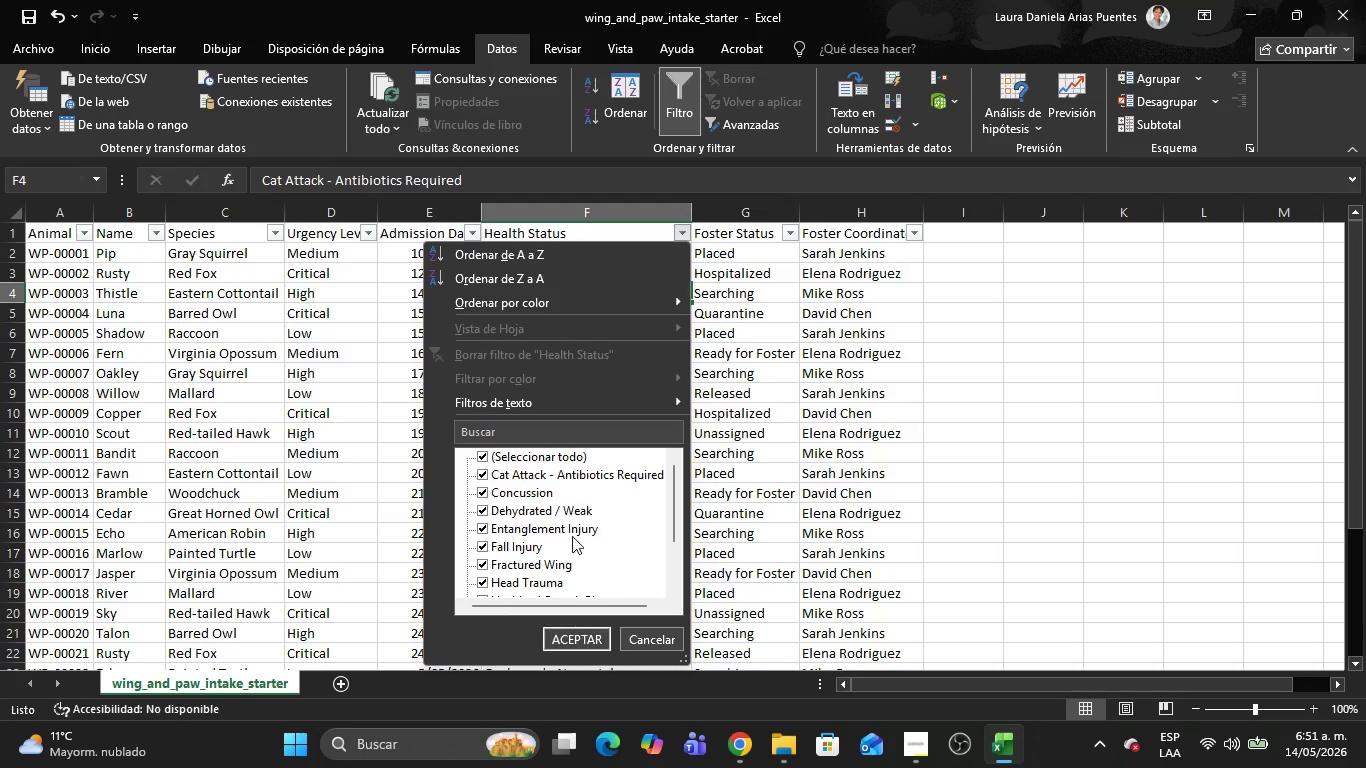 
scroll: coordinate [606, 541], scroll_direction: down, amount: 5.0
 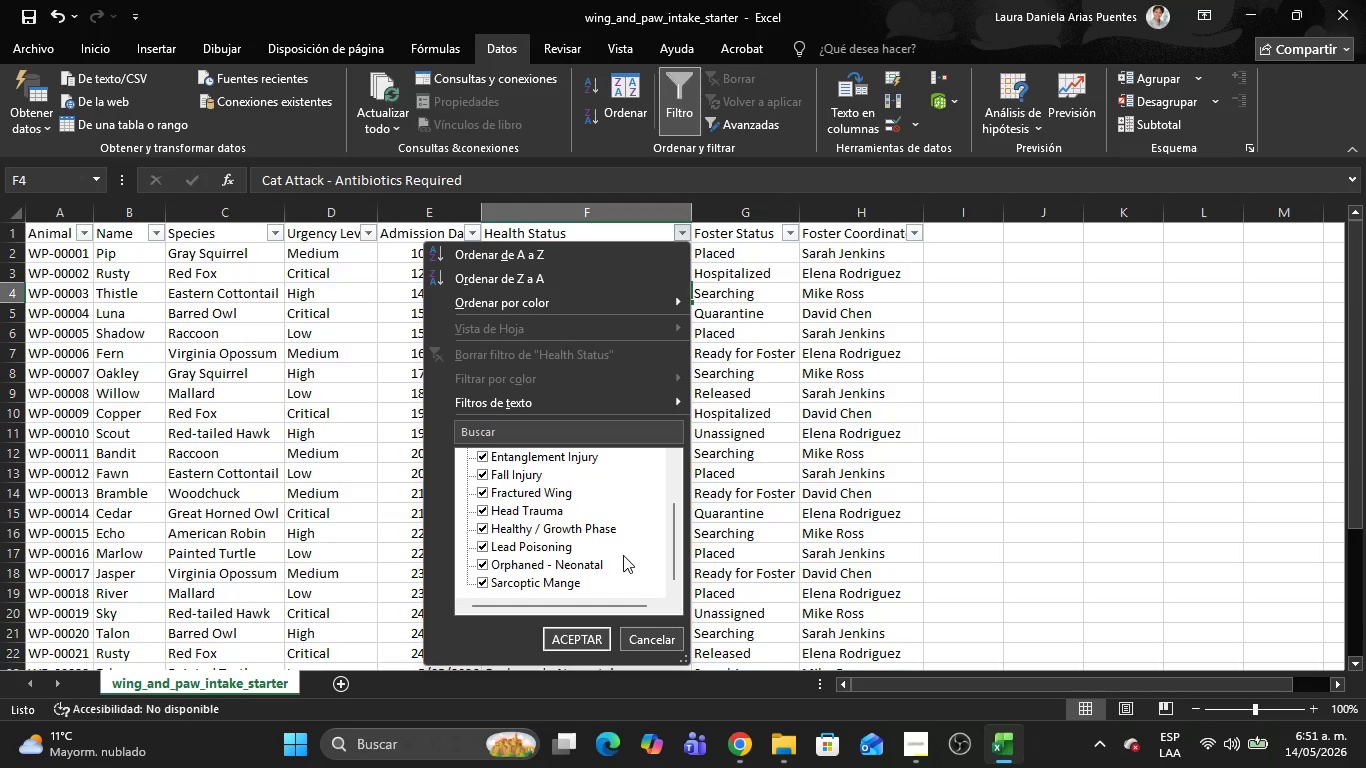 
wait(11.02)
 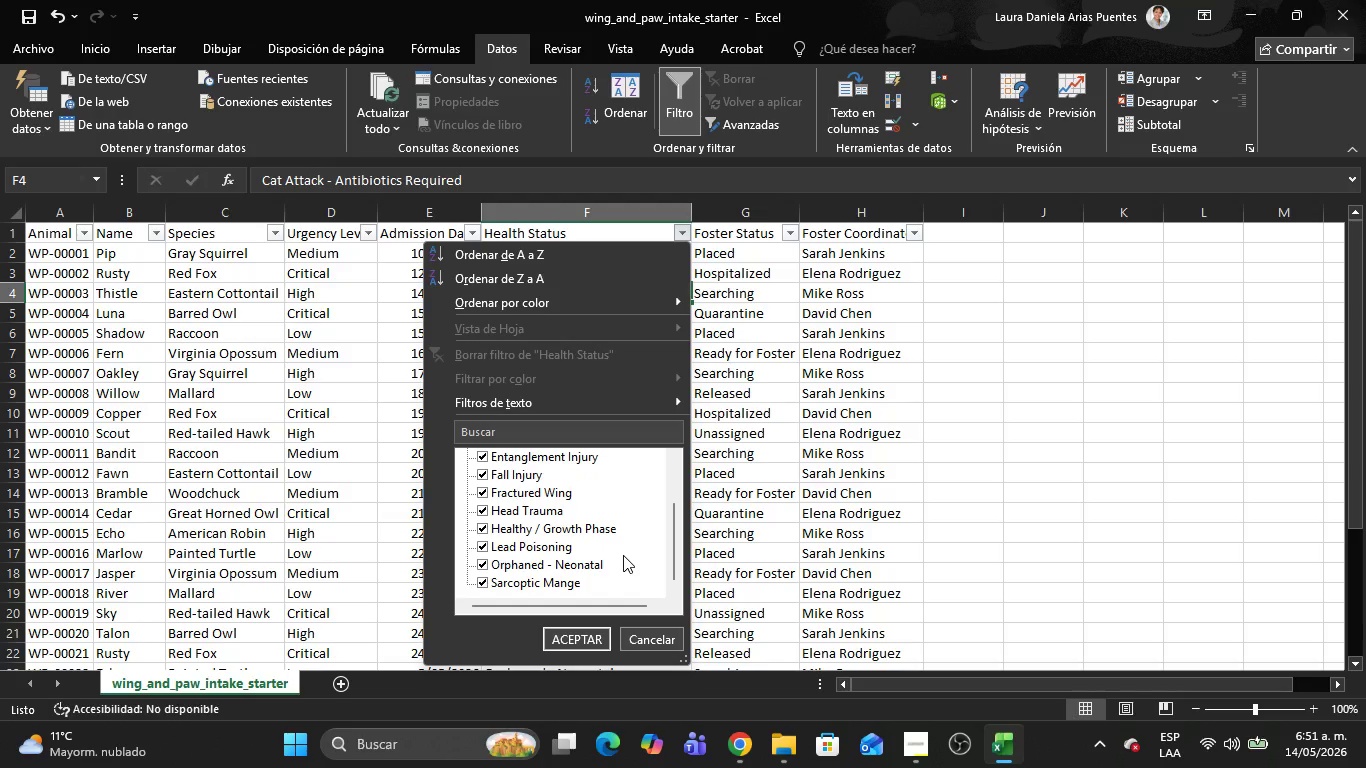 
left_click([743, 533])
 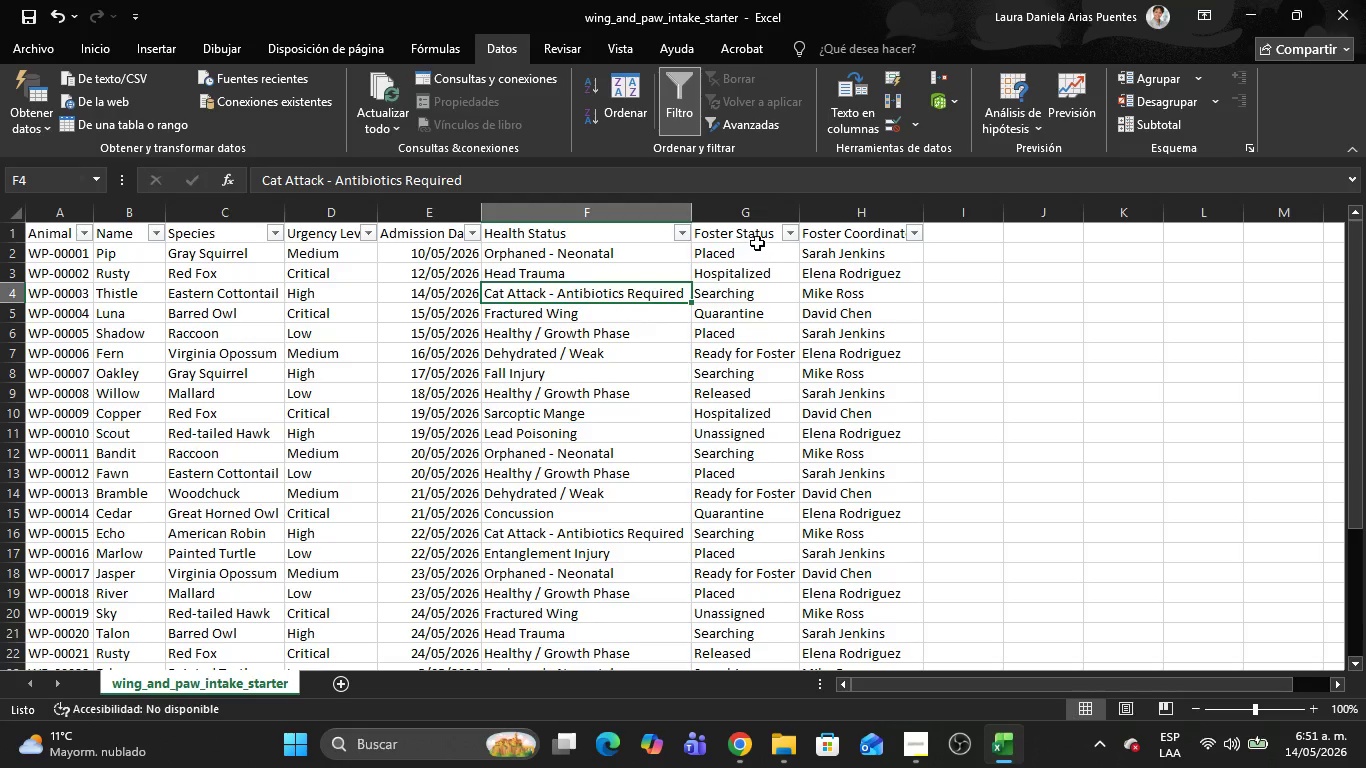 
left_click([757, 241])
 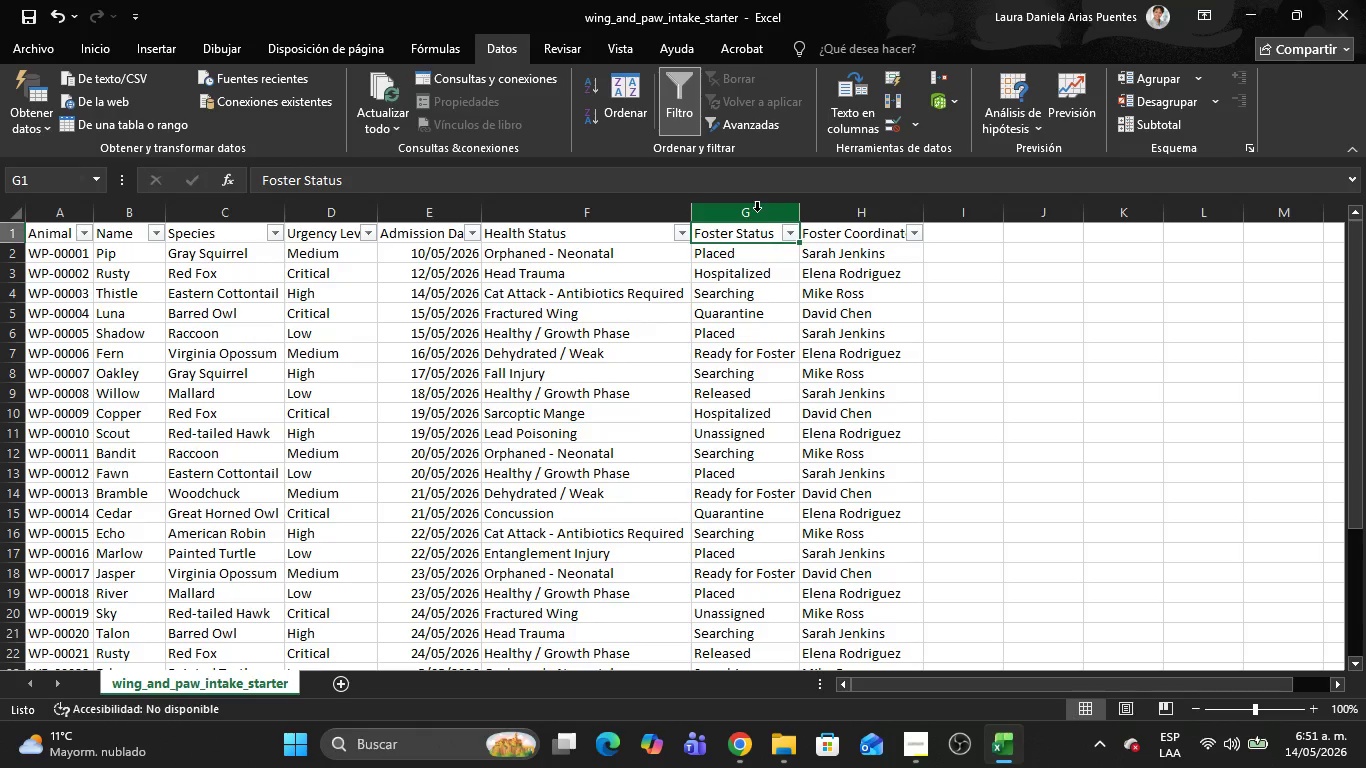 
left_click([787, 235])
 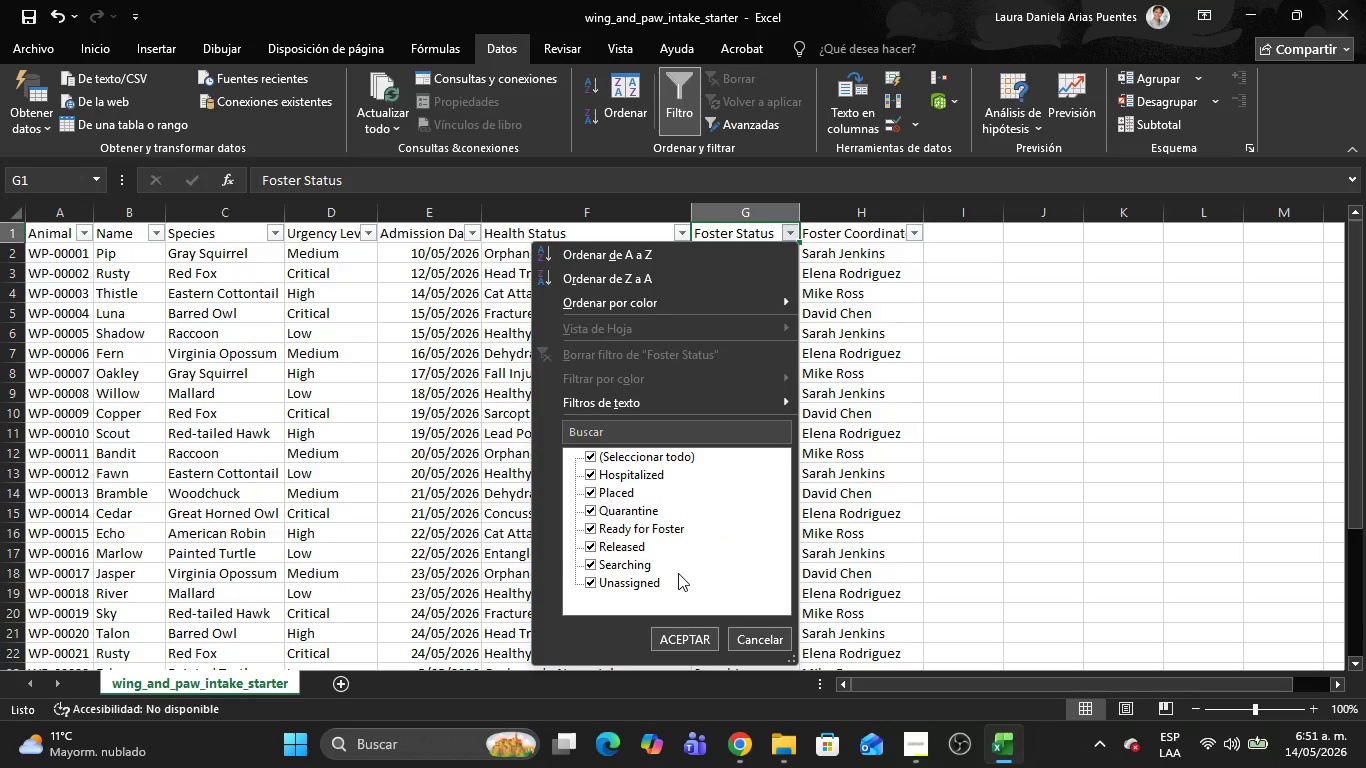 
scroll: coordinate [652, 534], scroll_direction: none, amount: 0.0
 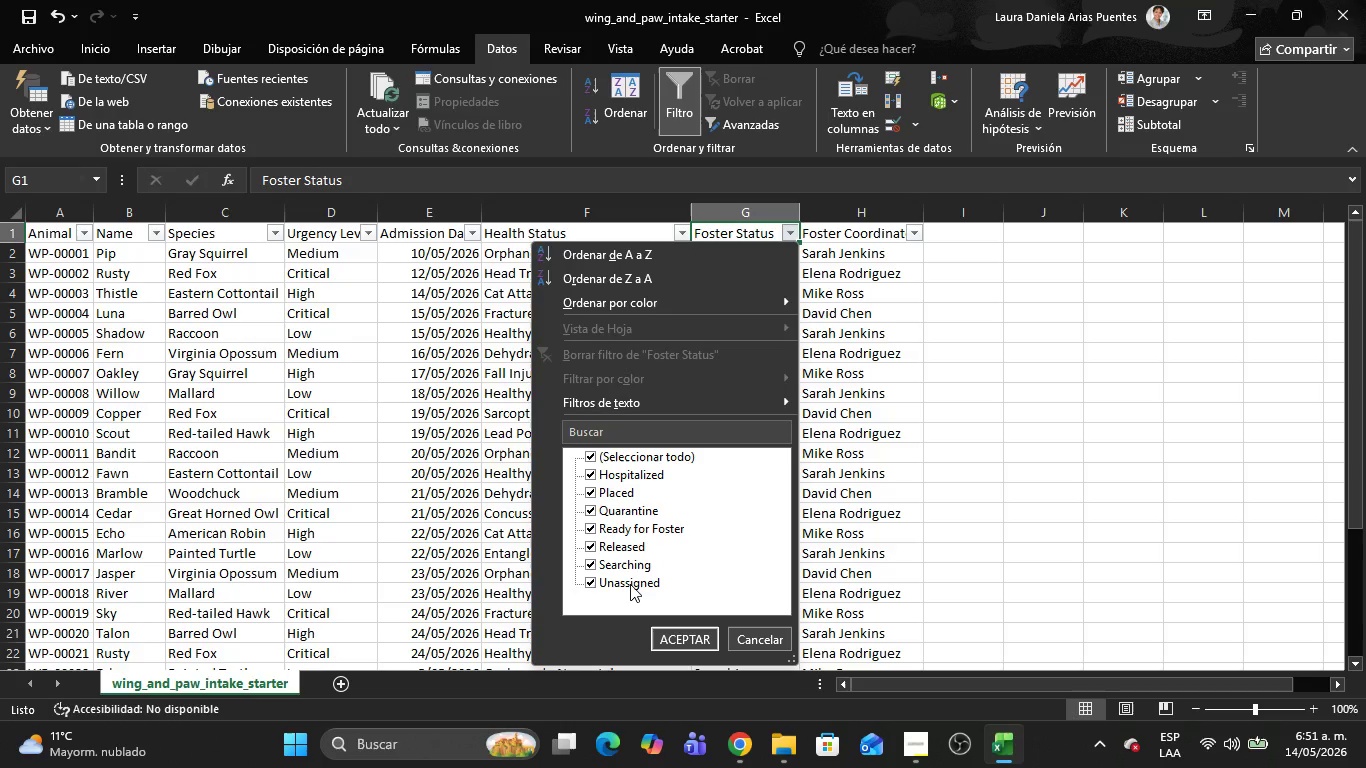 
wait(11.01)
 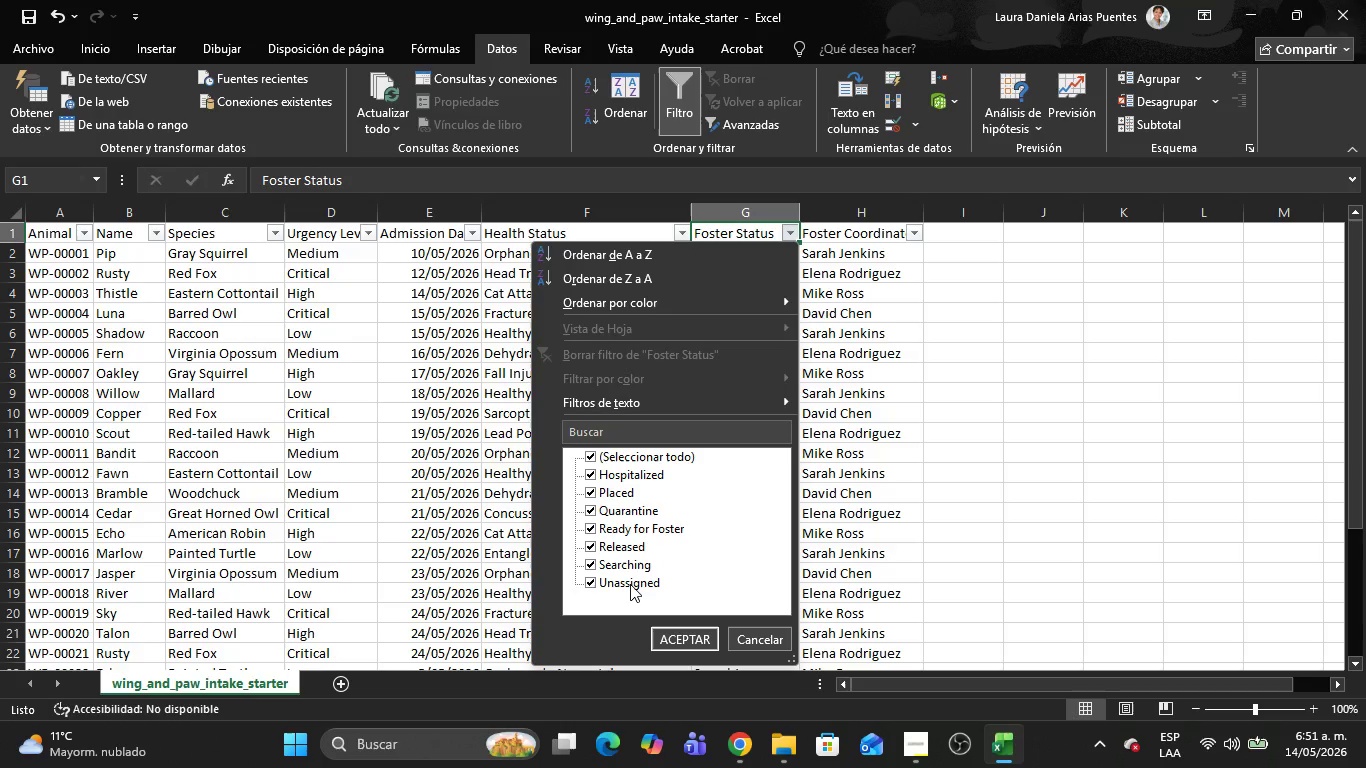 
left_click([829, 530])
 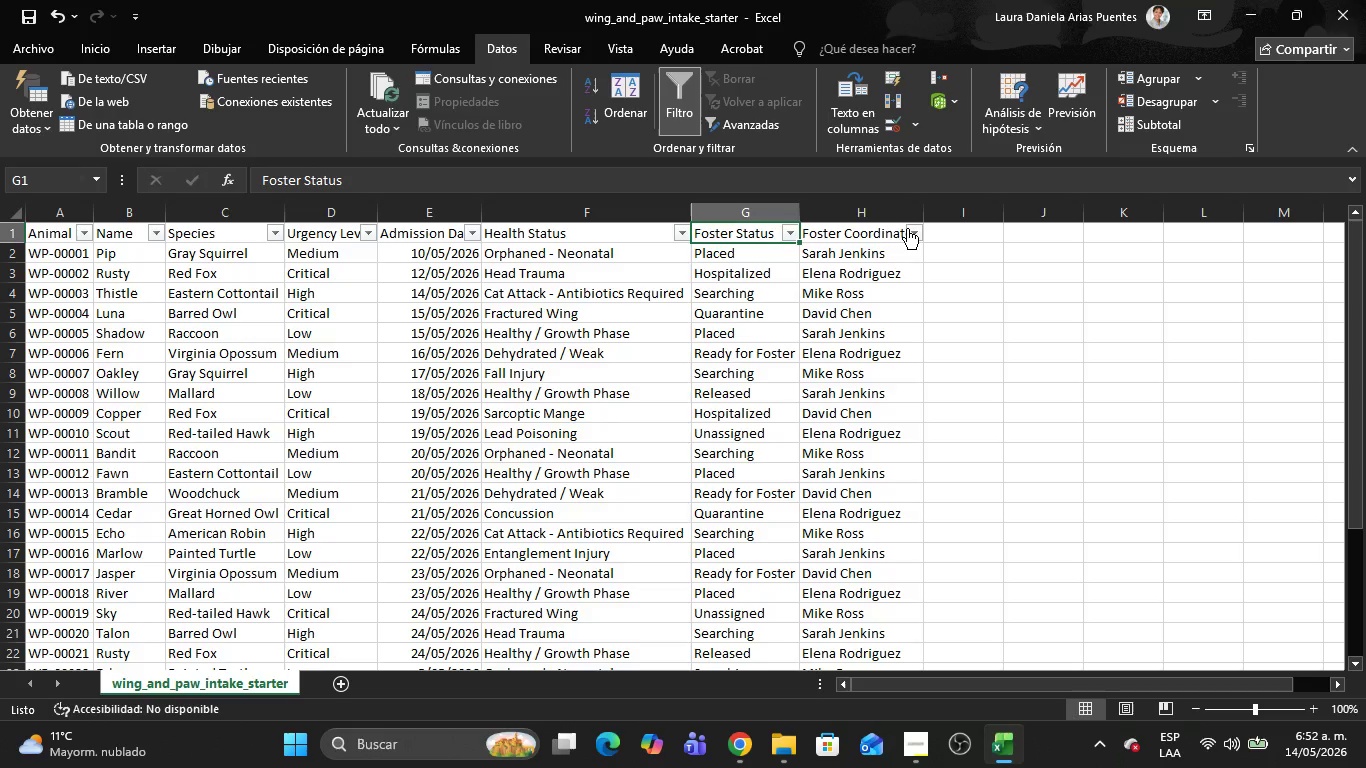 
left_click([911, 231])
 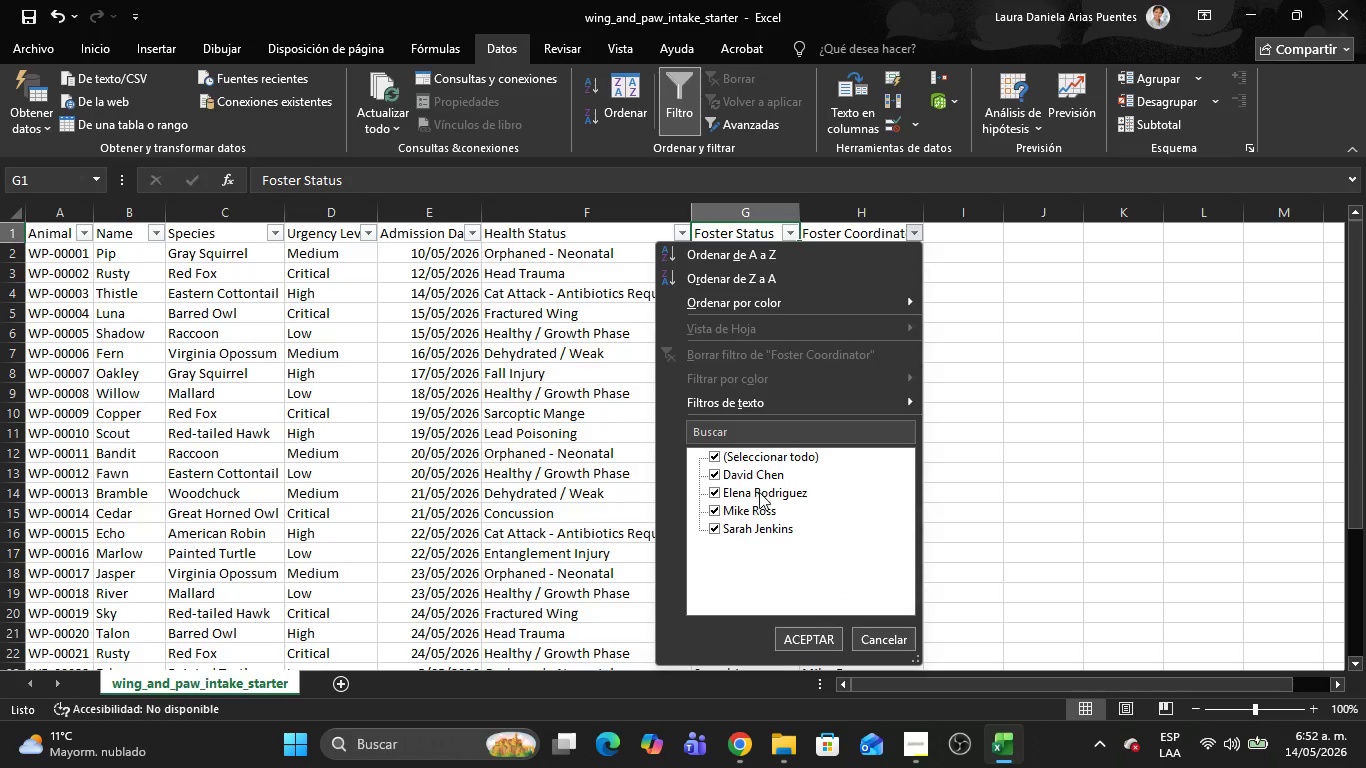 
left_click([629, 537])
 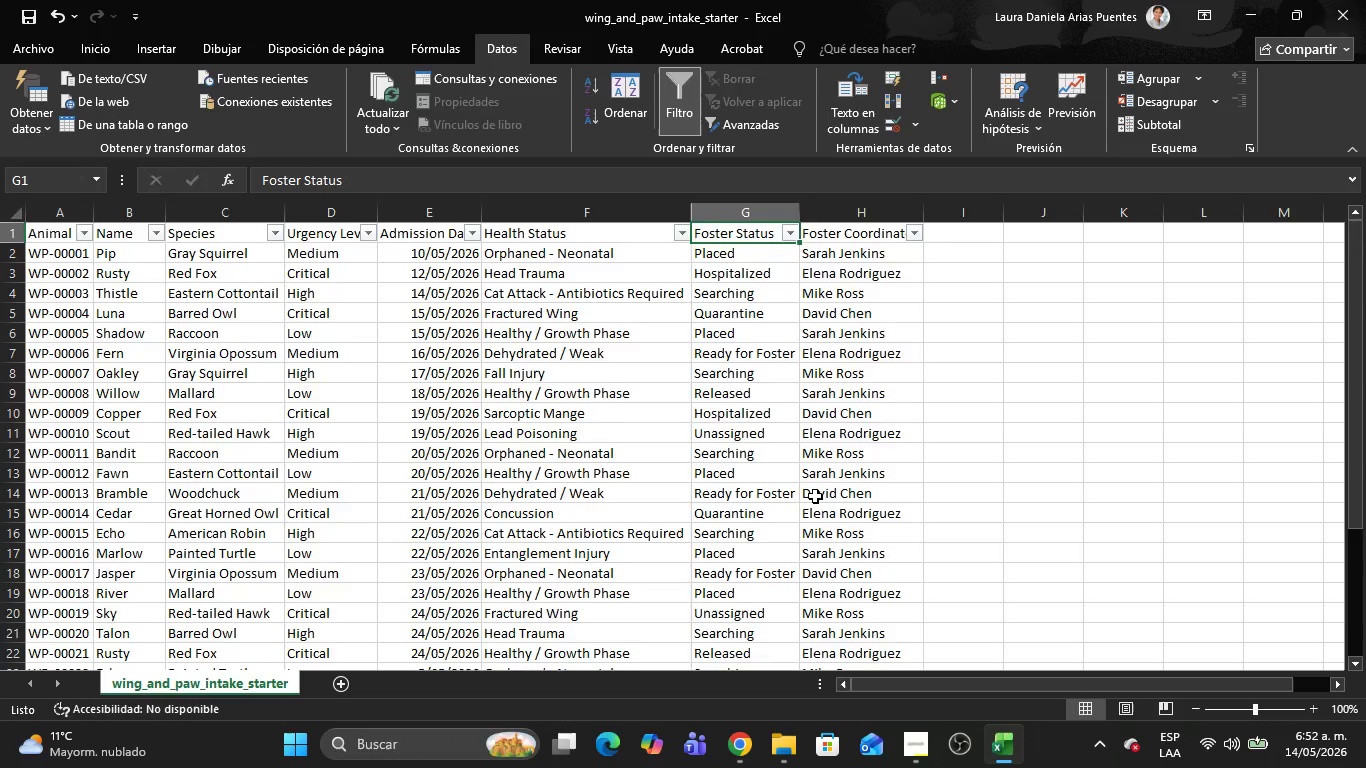 
scroll: coordinate [803, 502], scroll_direction: up, amount: 8.0
 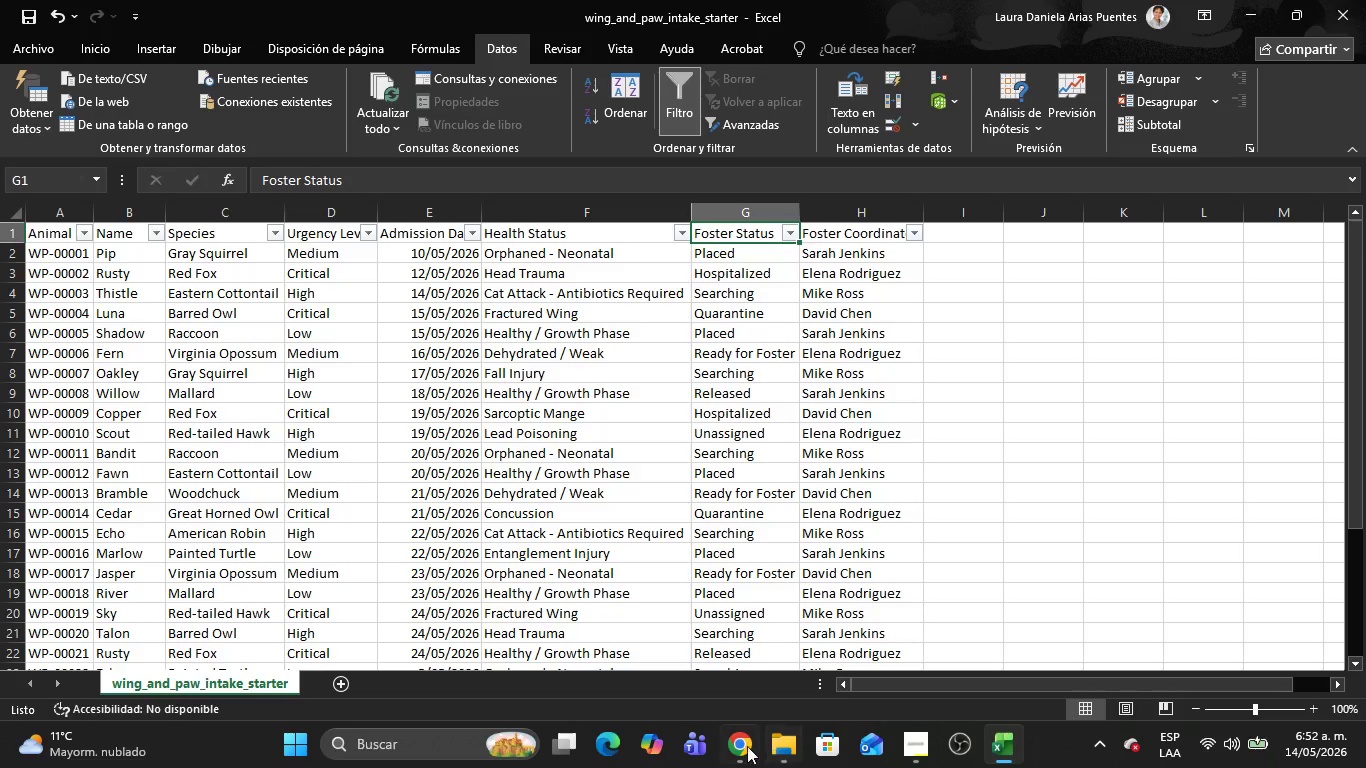 
left_click([747, 746])
 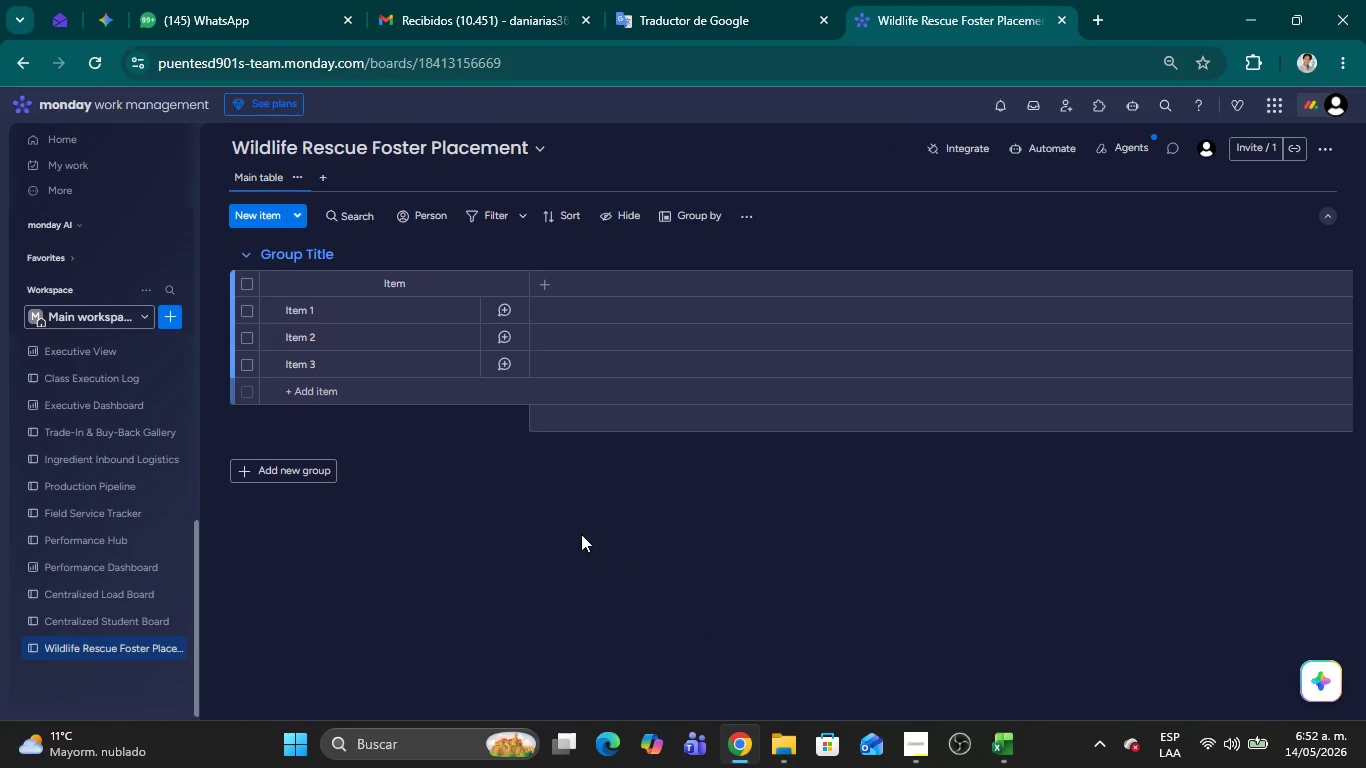 
left_click([581, 534])
 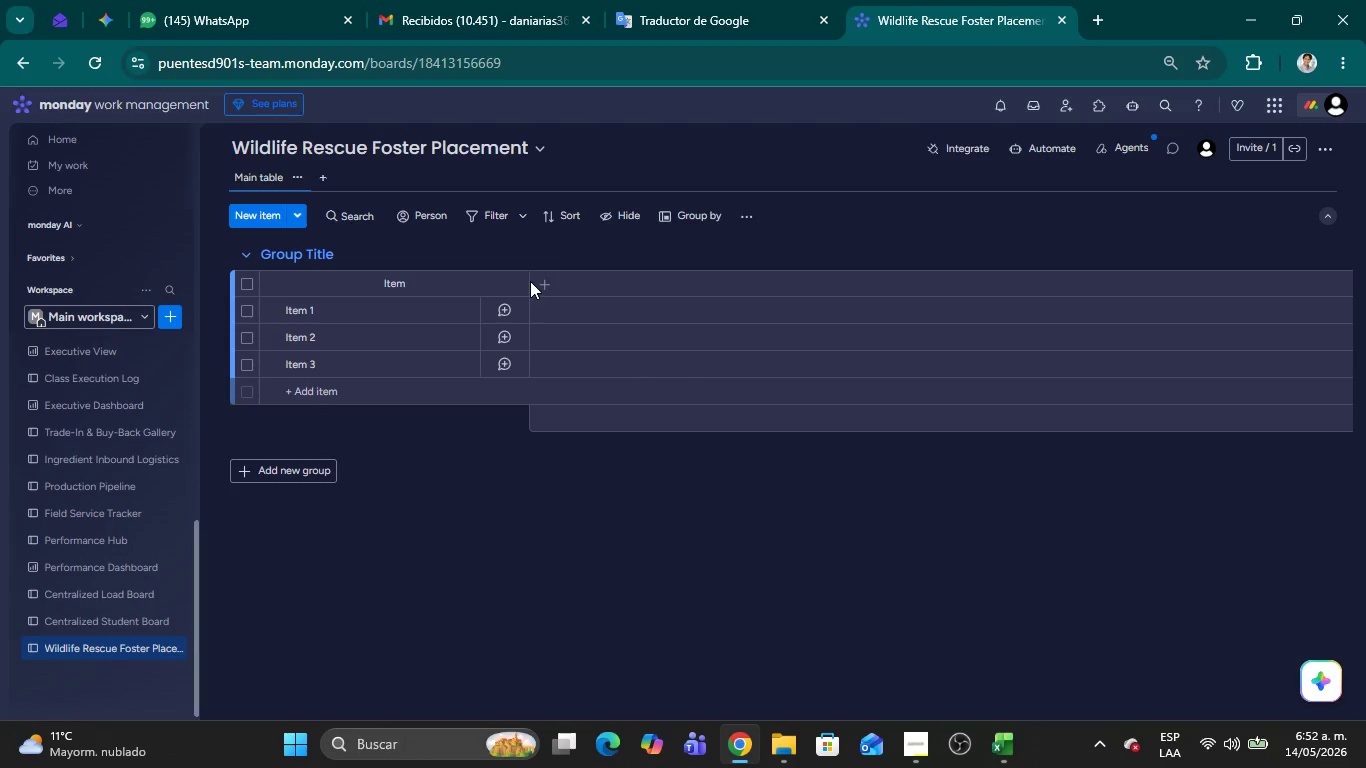 
left_click_drag(start_coordinate=[527, 281], to_coordinate=[493, 282])
 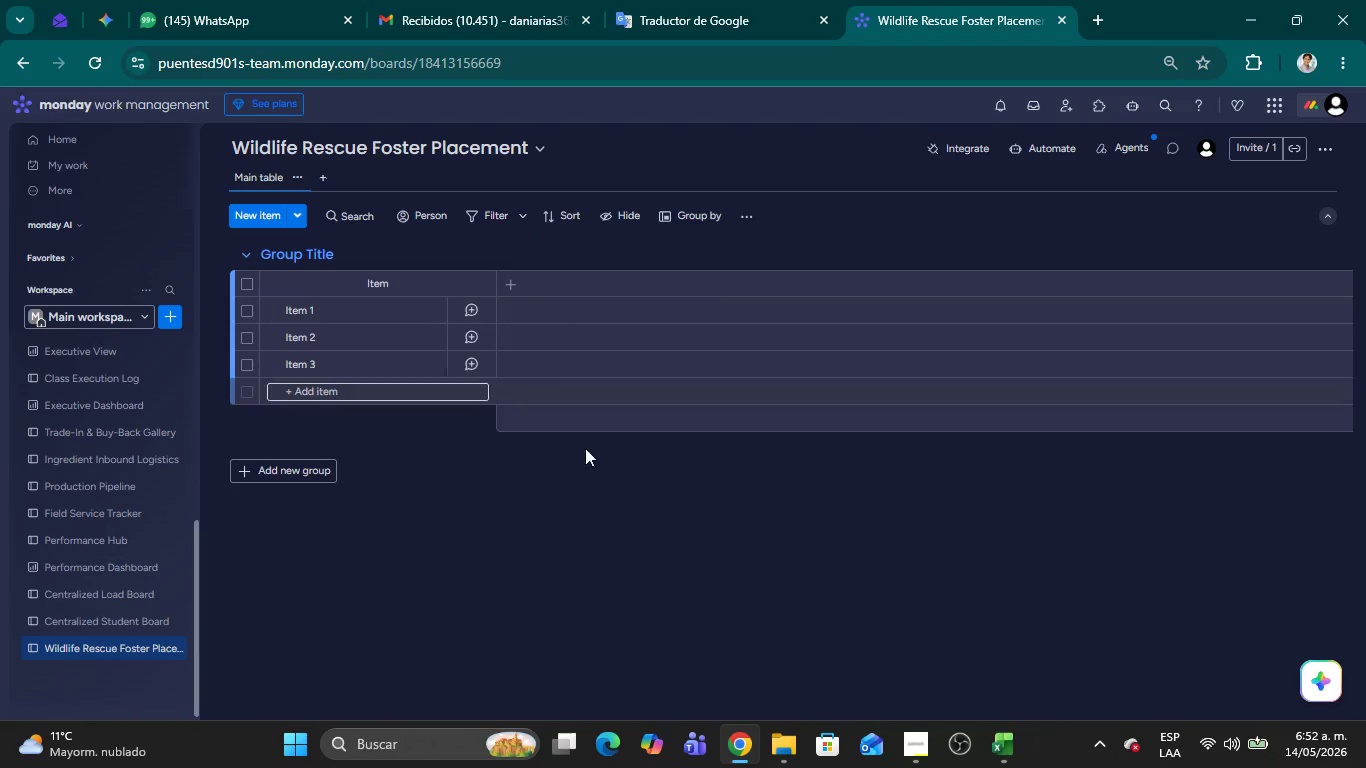 
left_click([585, 473])
 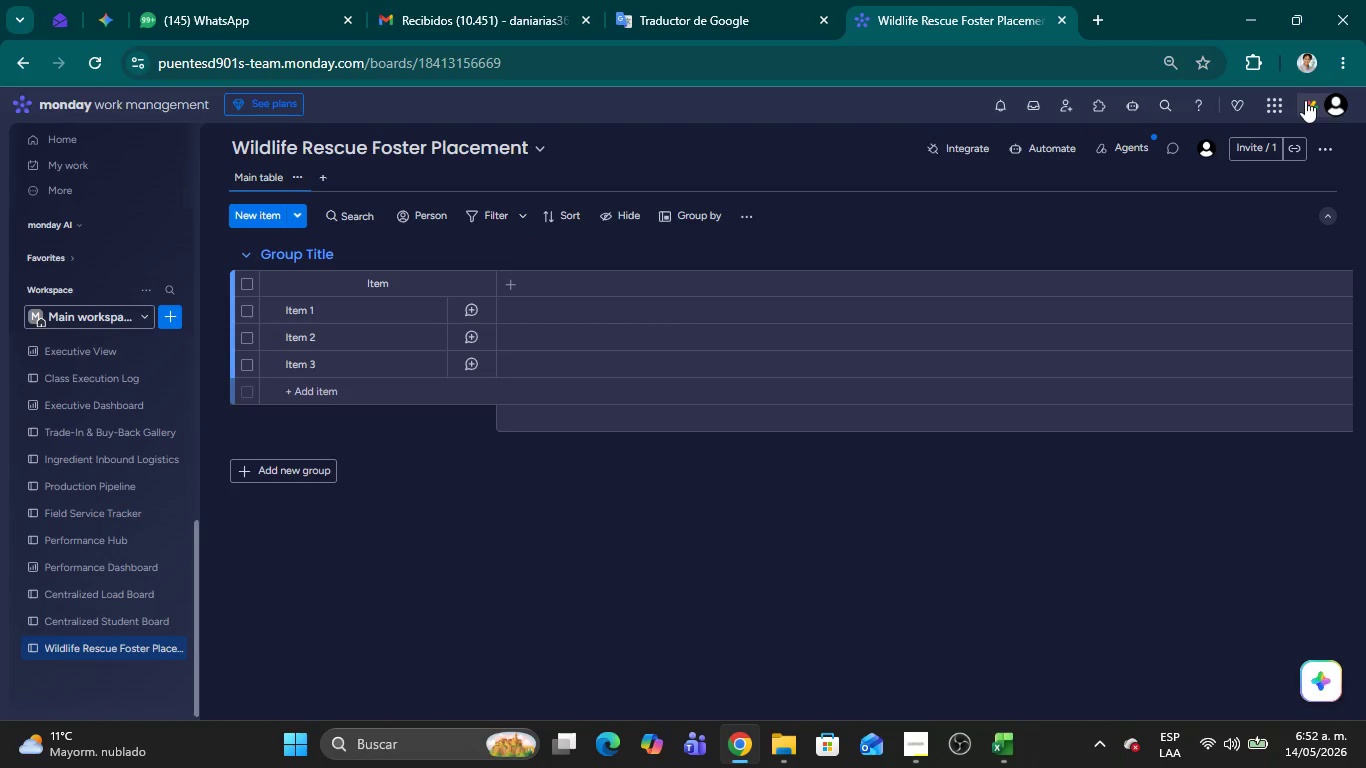 
left_click([1335, 99])
 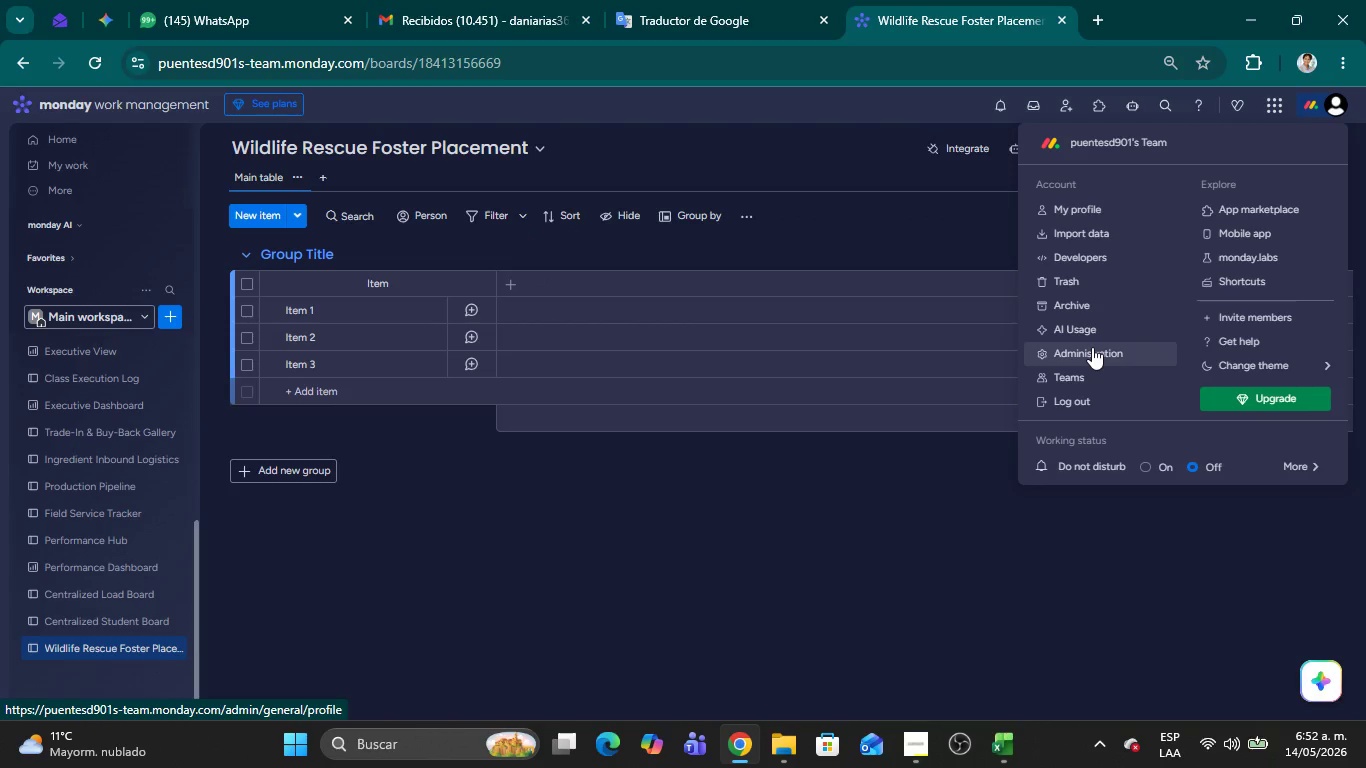 
left_click([1092, 347])
 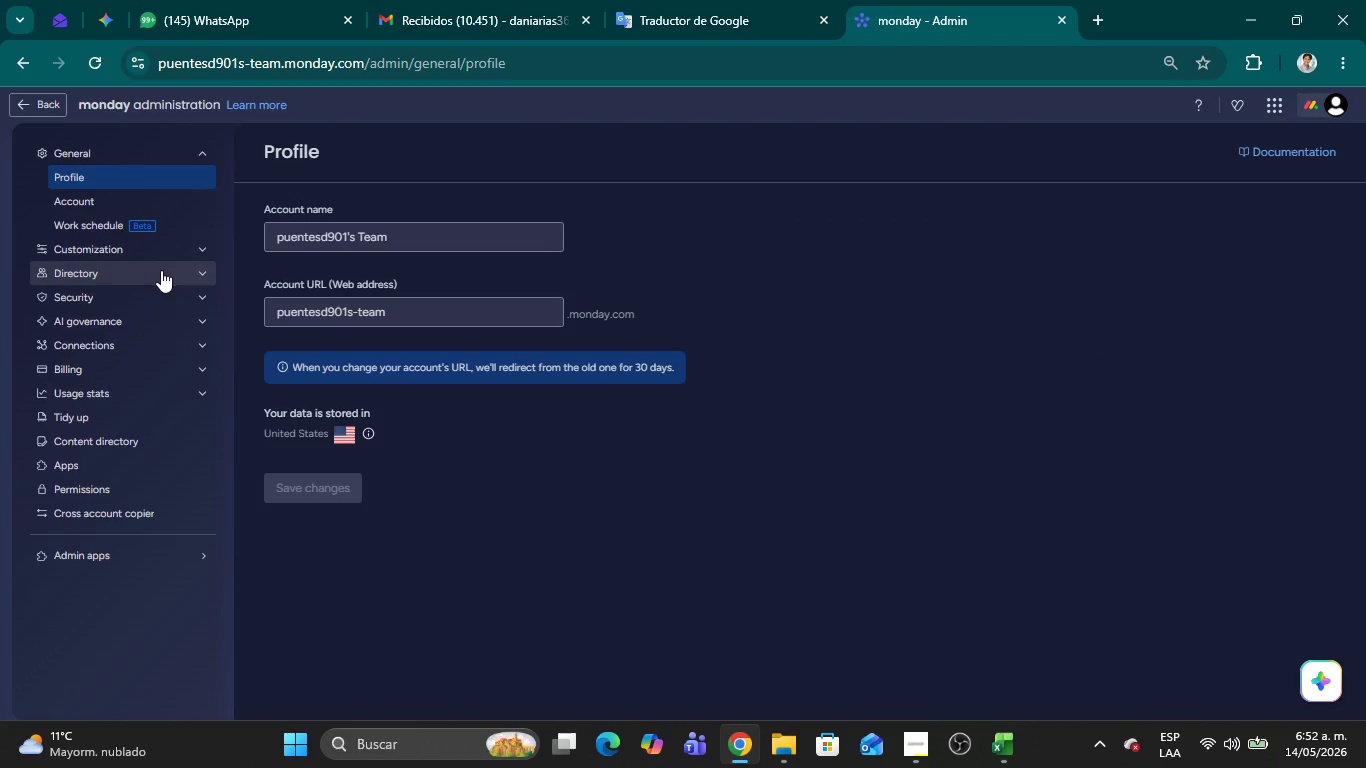 
left_click([161, 270])
 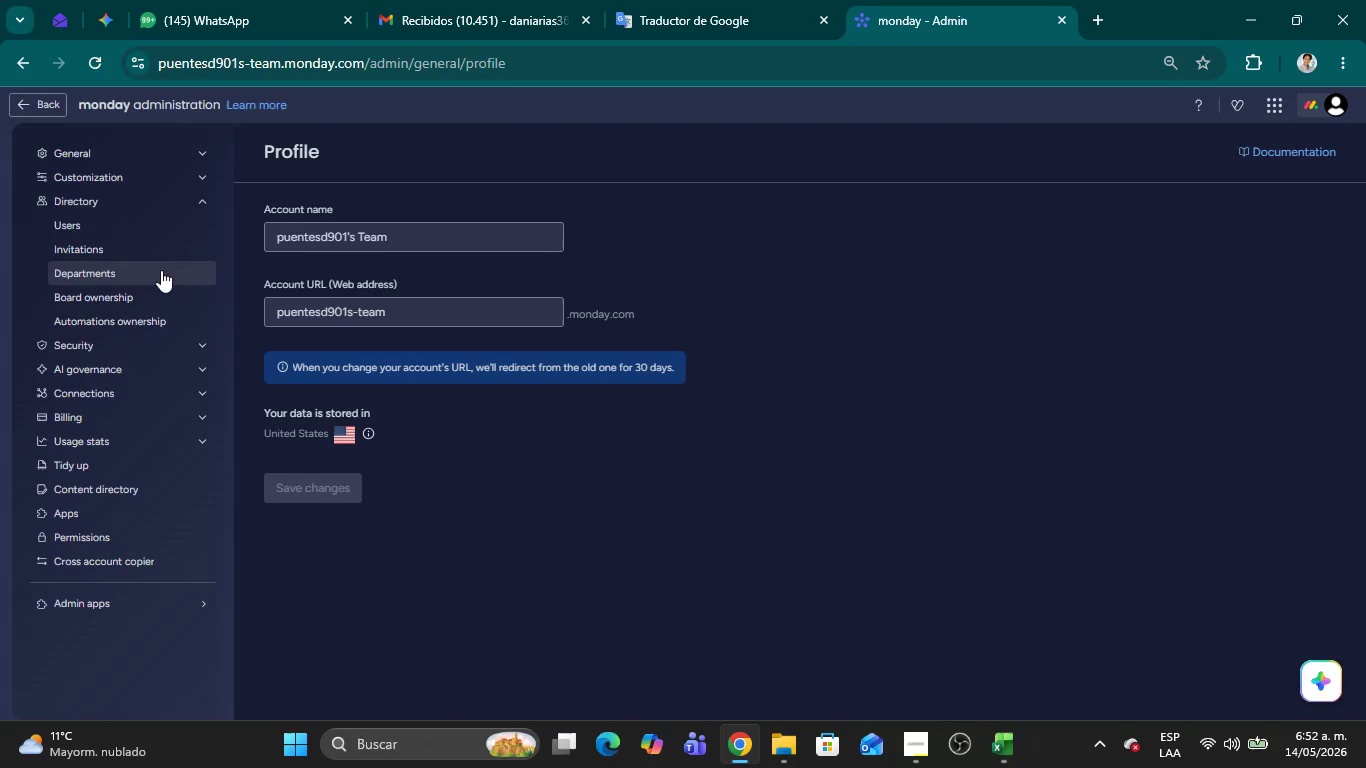 
left_click([160, 232])
 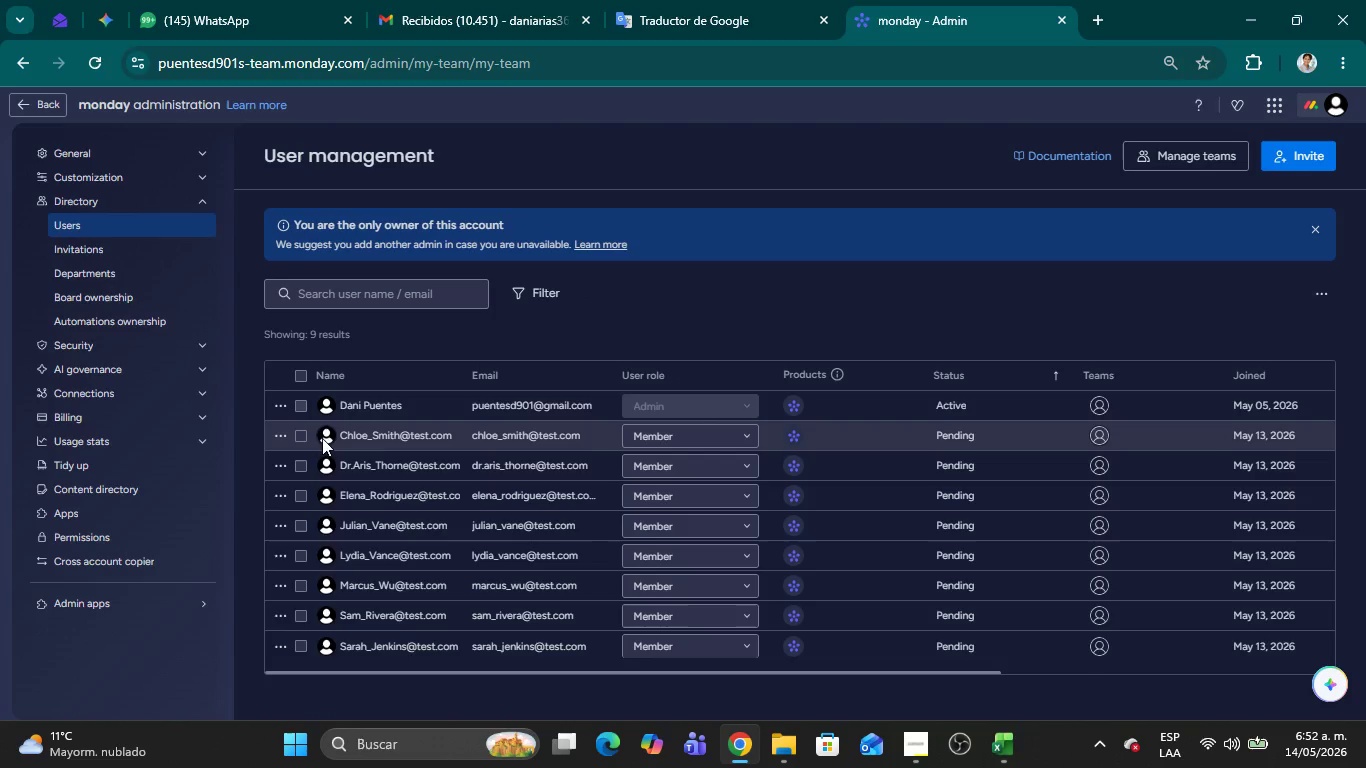 
left_click([273, 430])
 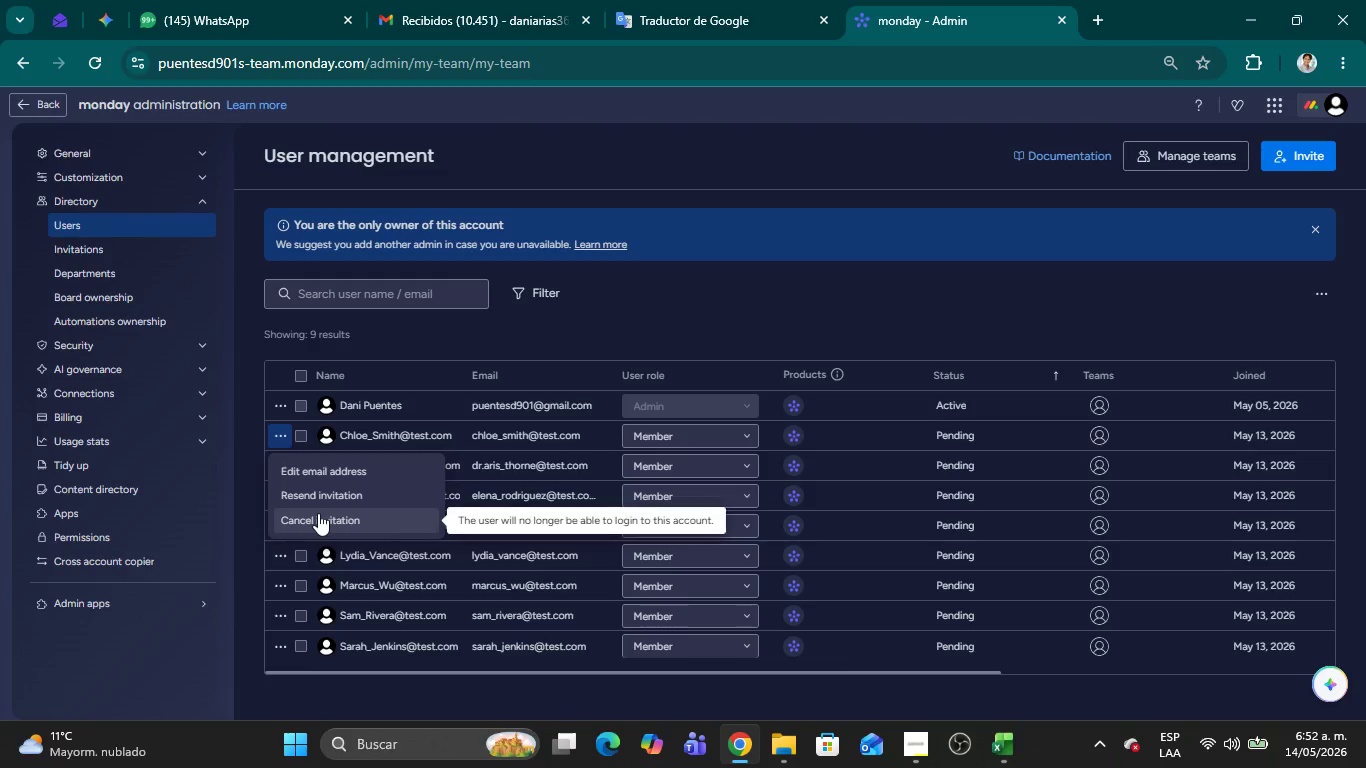 
left_click([318, 513])
 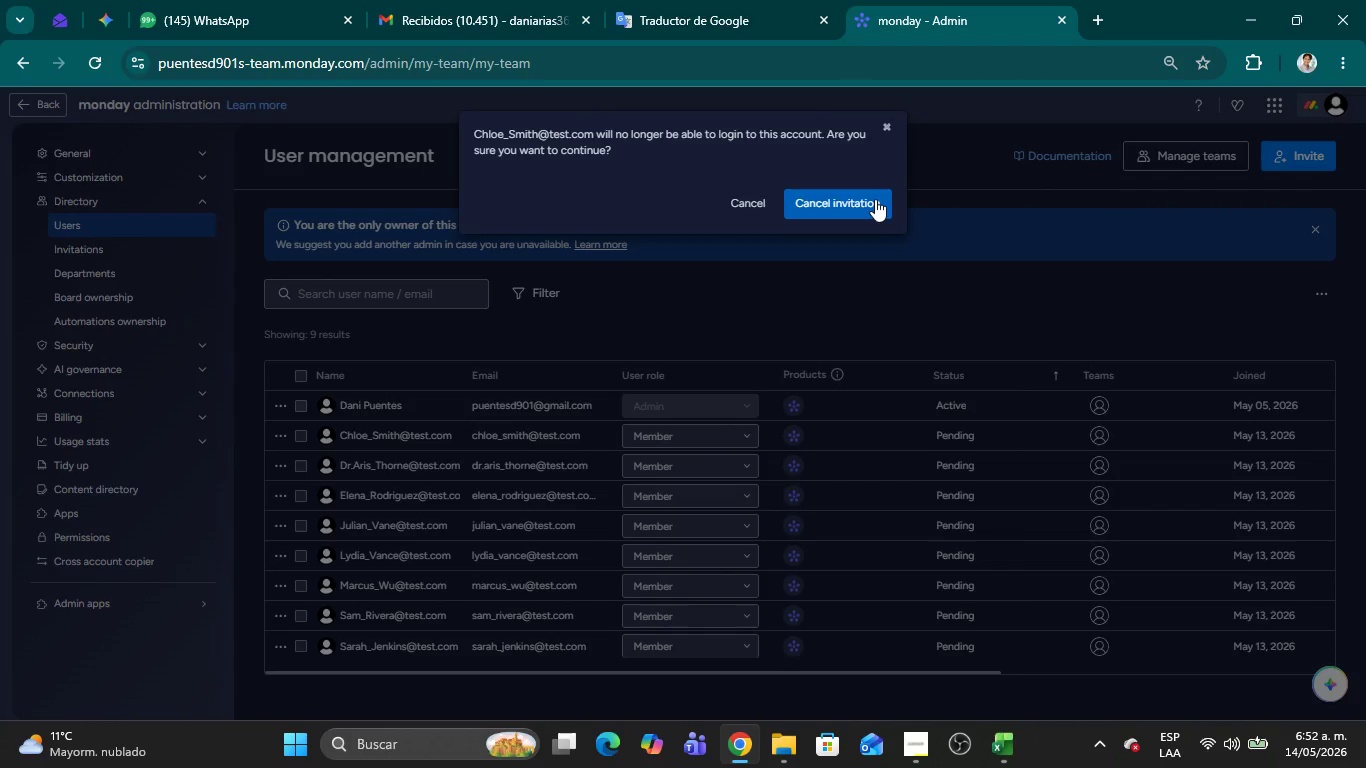 
left_click([875, 199])
 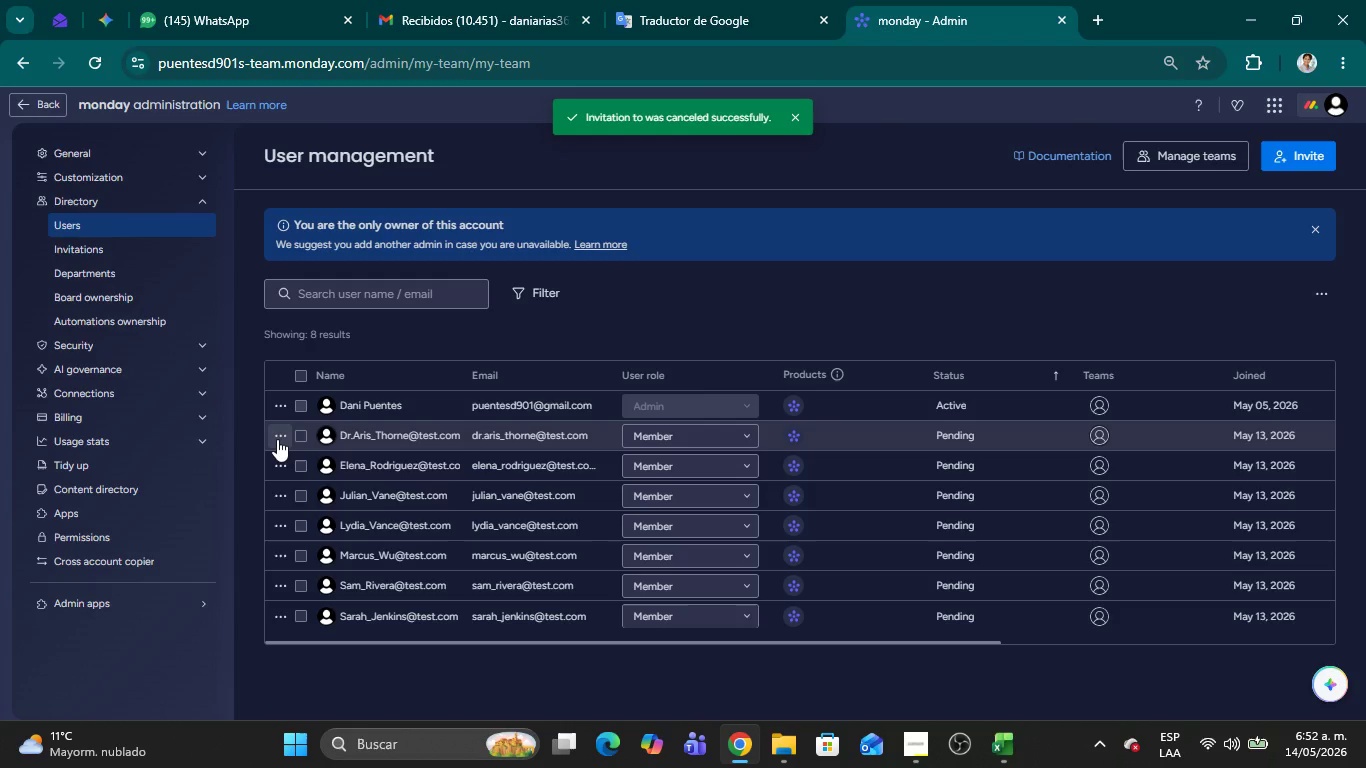 
wait(7.41)
 